 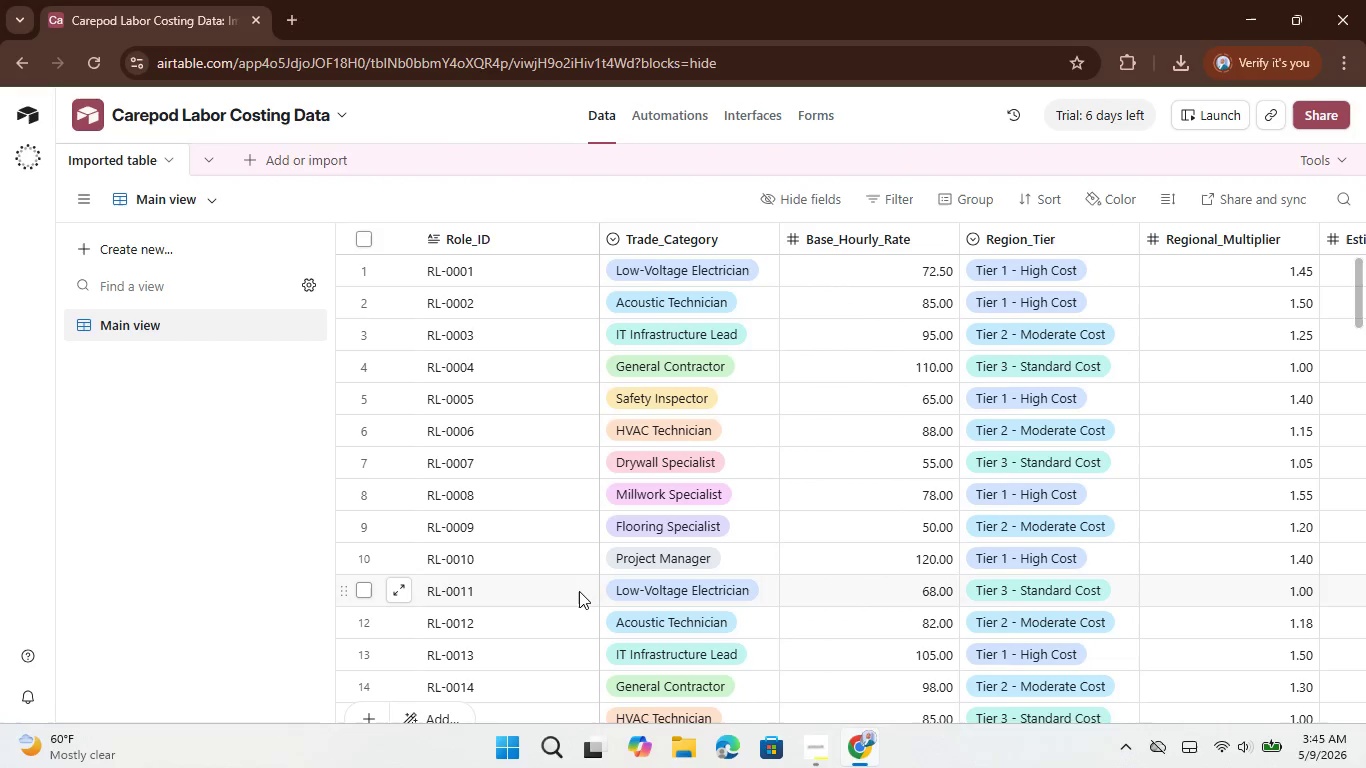 
left_click_drag(start_coordinate=[703, 754], to_coordinate=[1292, 767])
 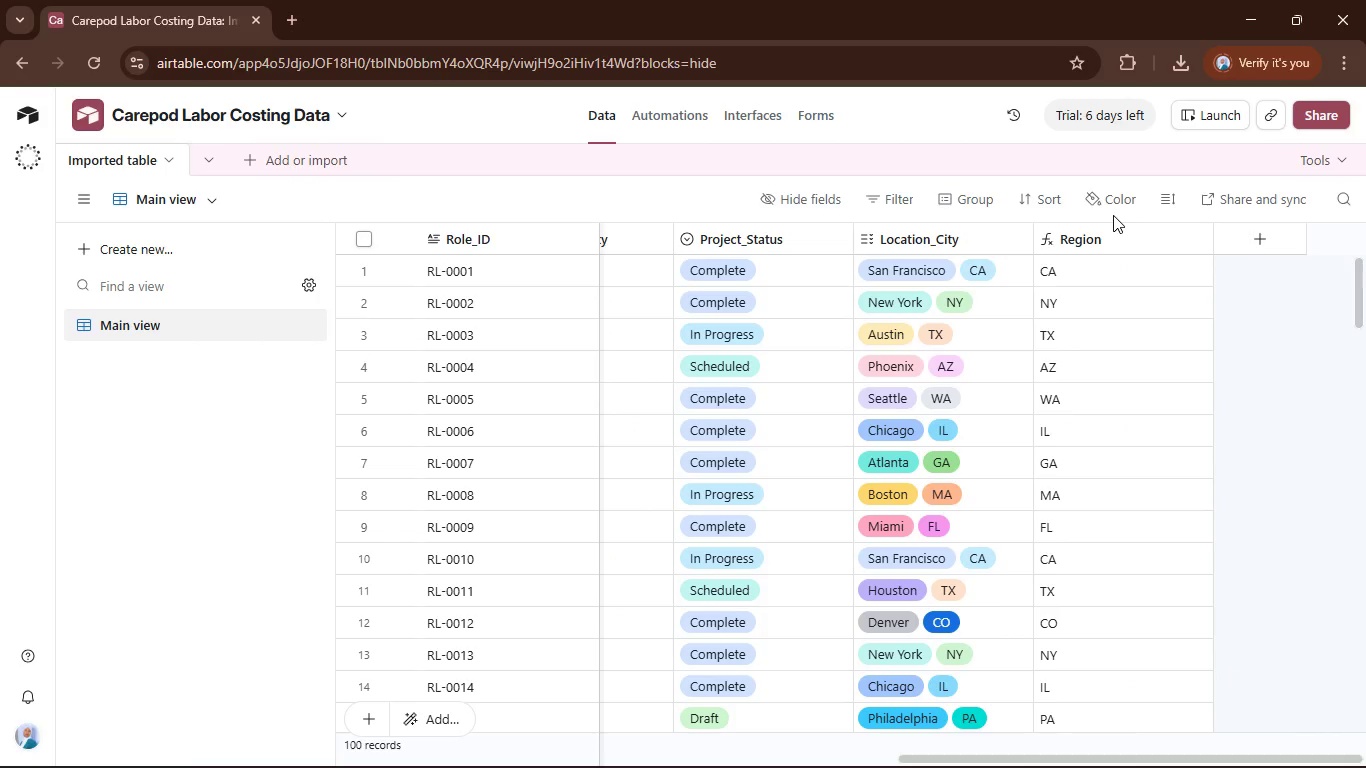 
left_click([1104, 240])
 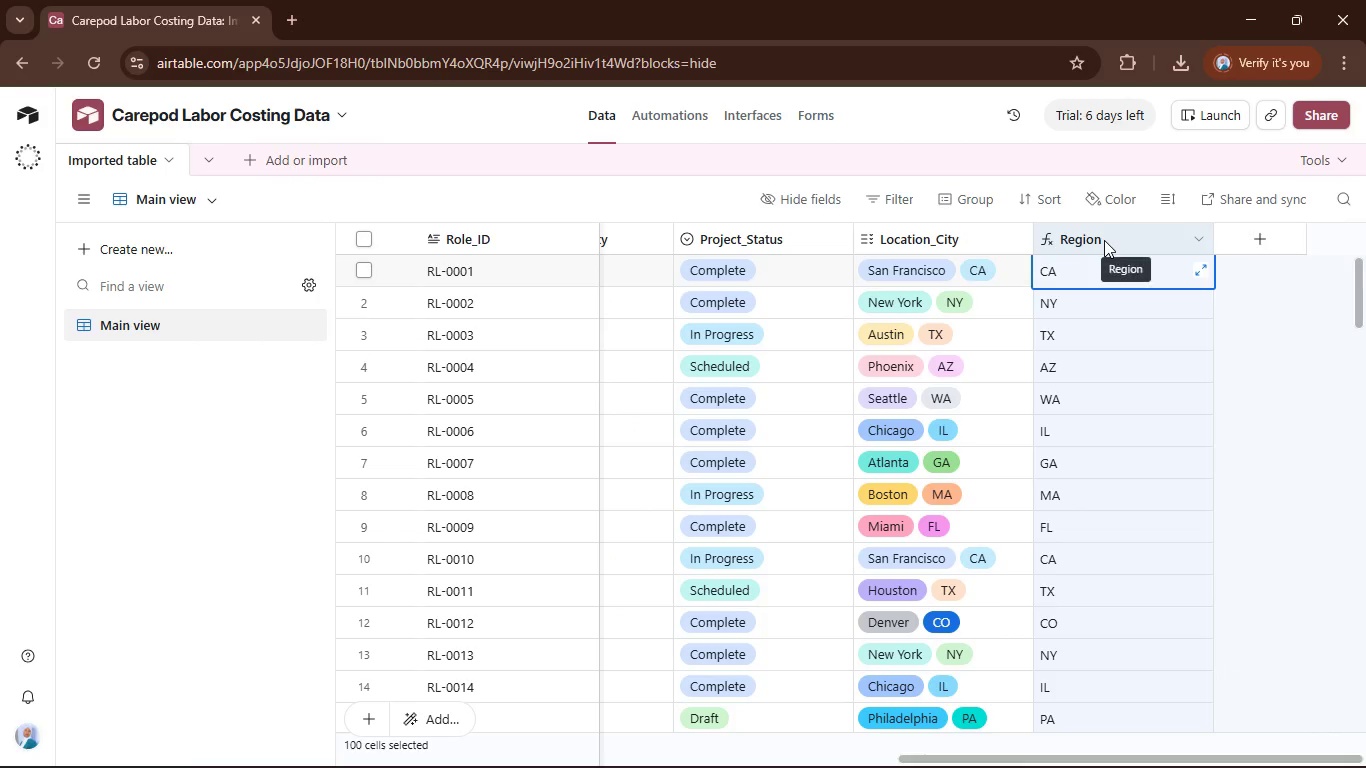 
right_click([1104, 240])
 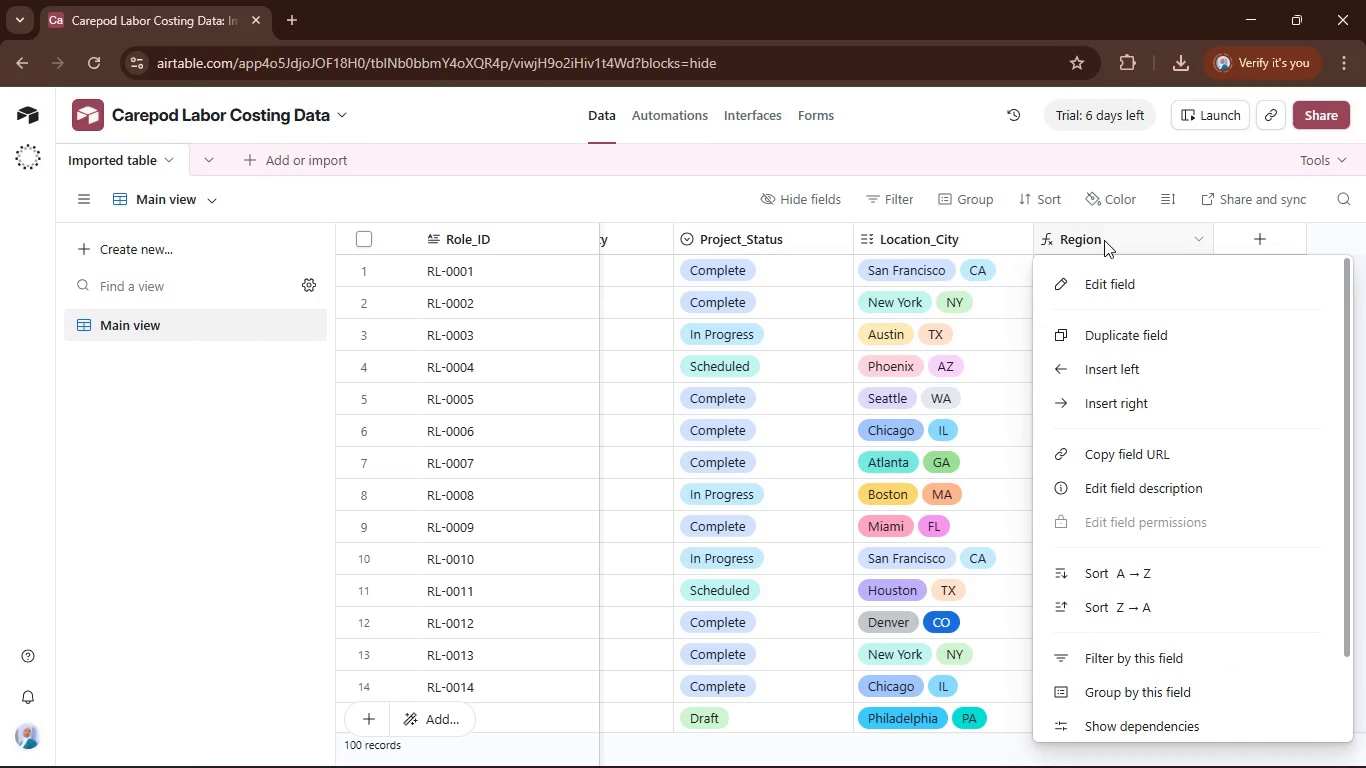 
double_click([1104, 240])
 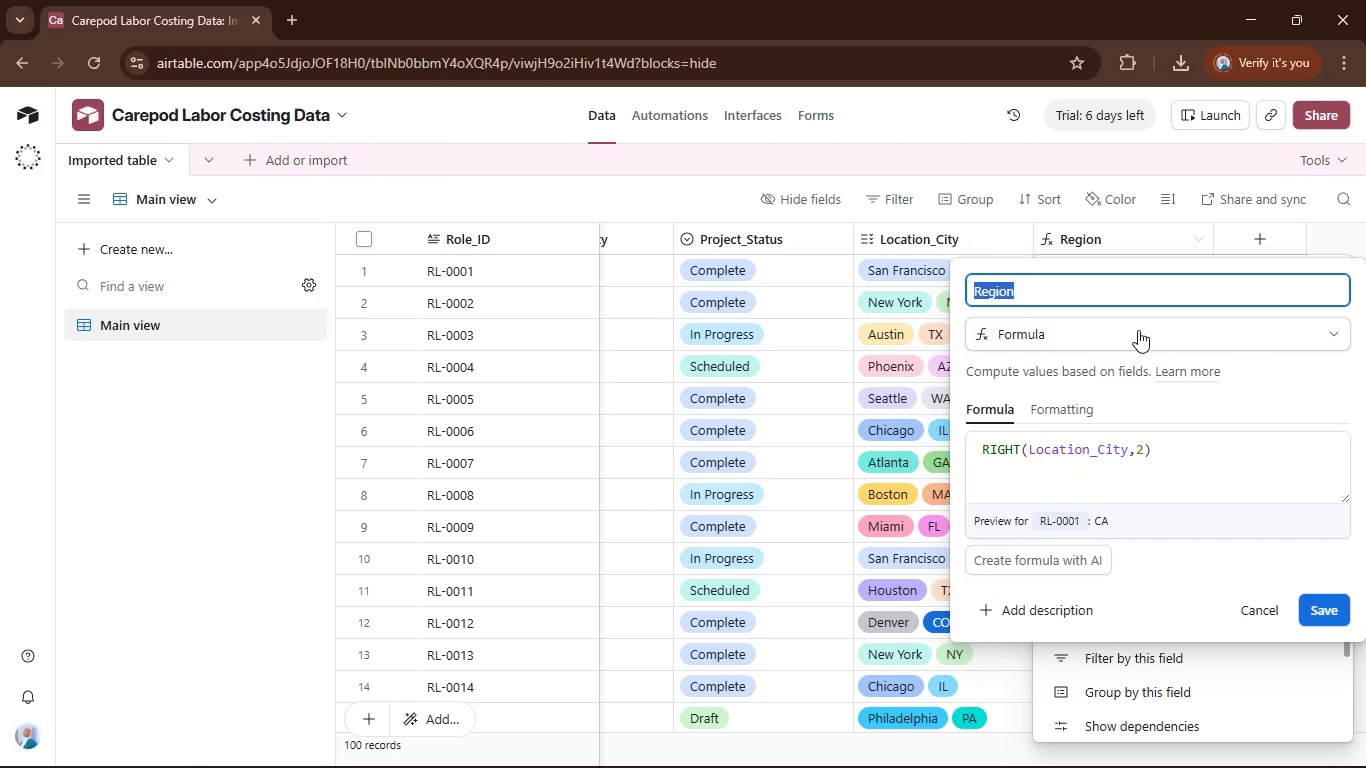 
left_click([1134, 330])
 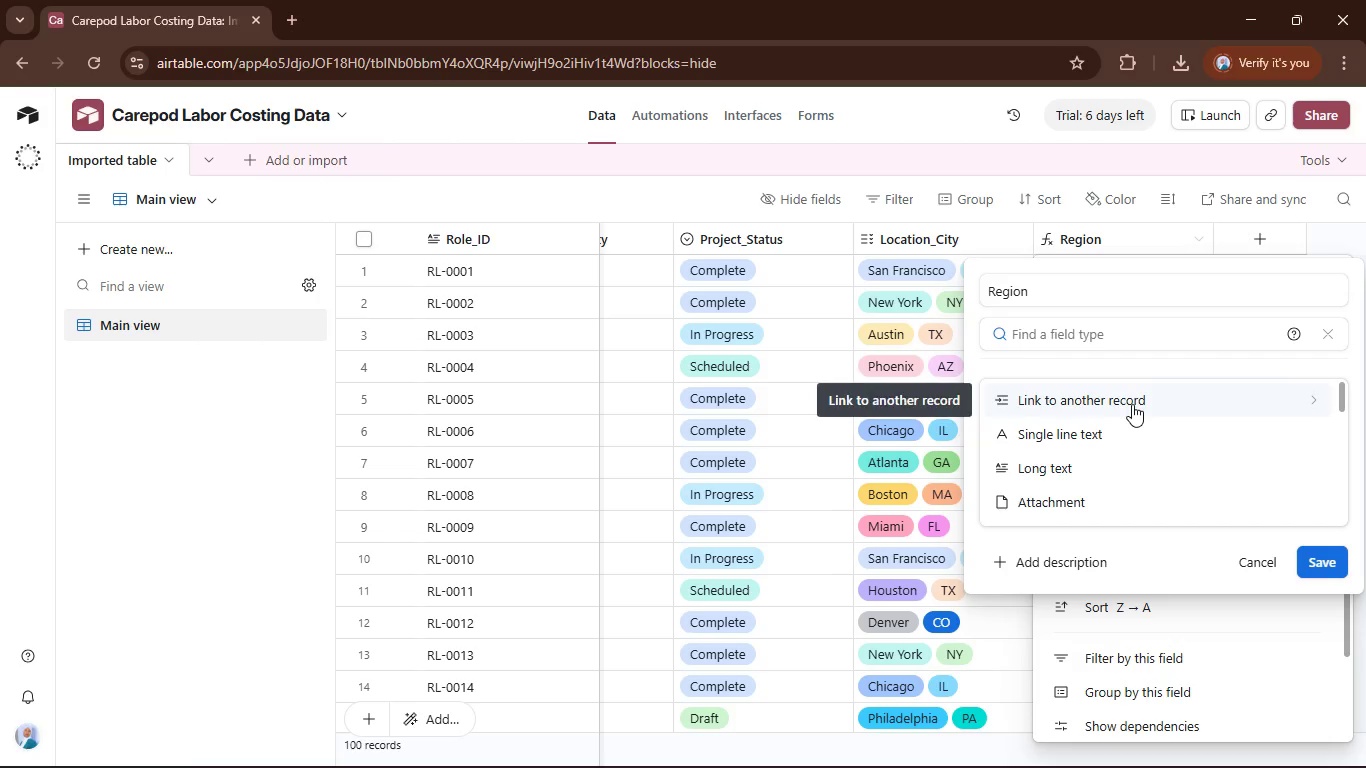 
left_click([1132, 404])
 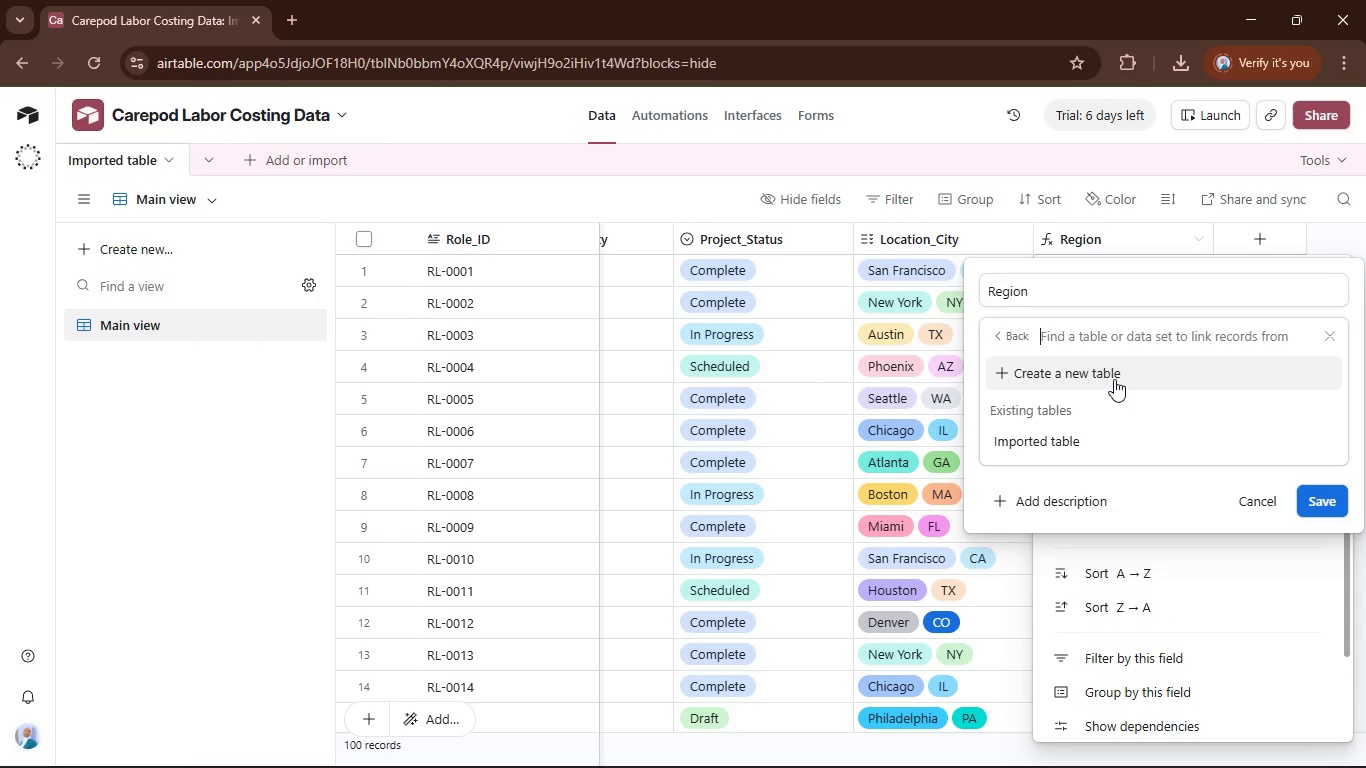 
left_click([1115, 379])
 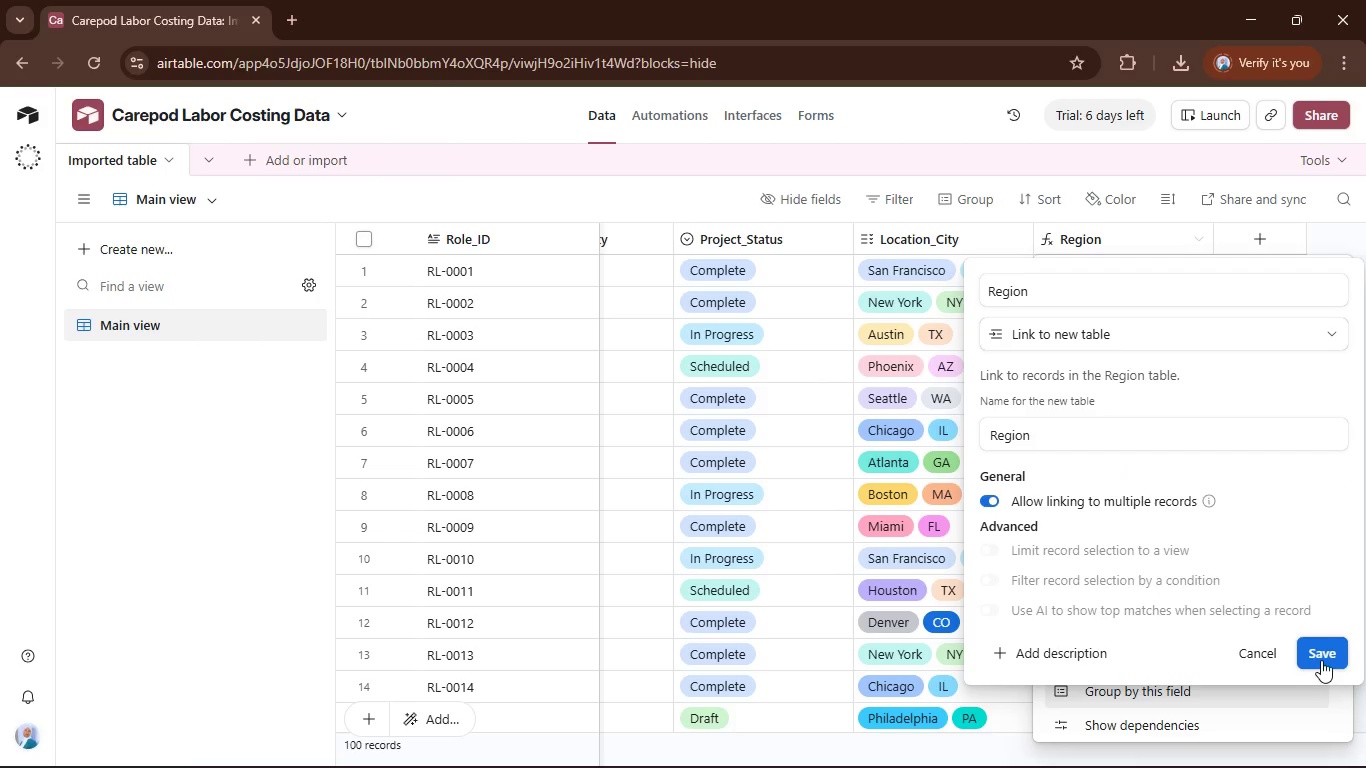 
left_click([1323, 657])
 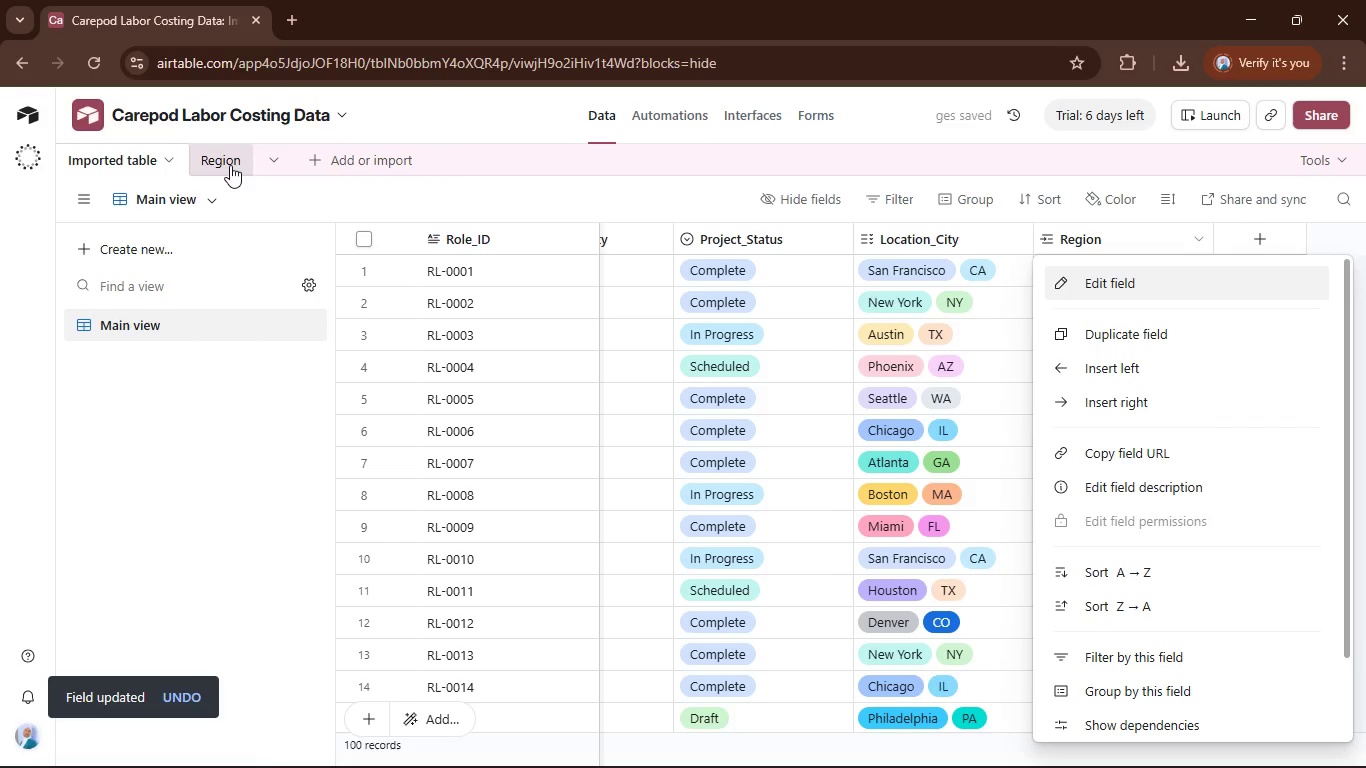 
wait(9.0)
 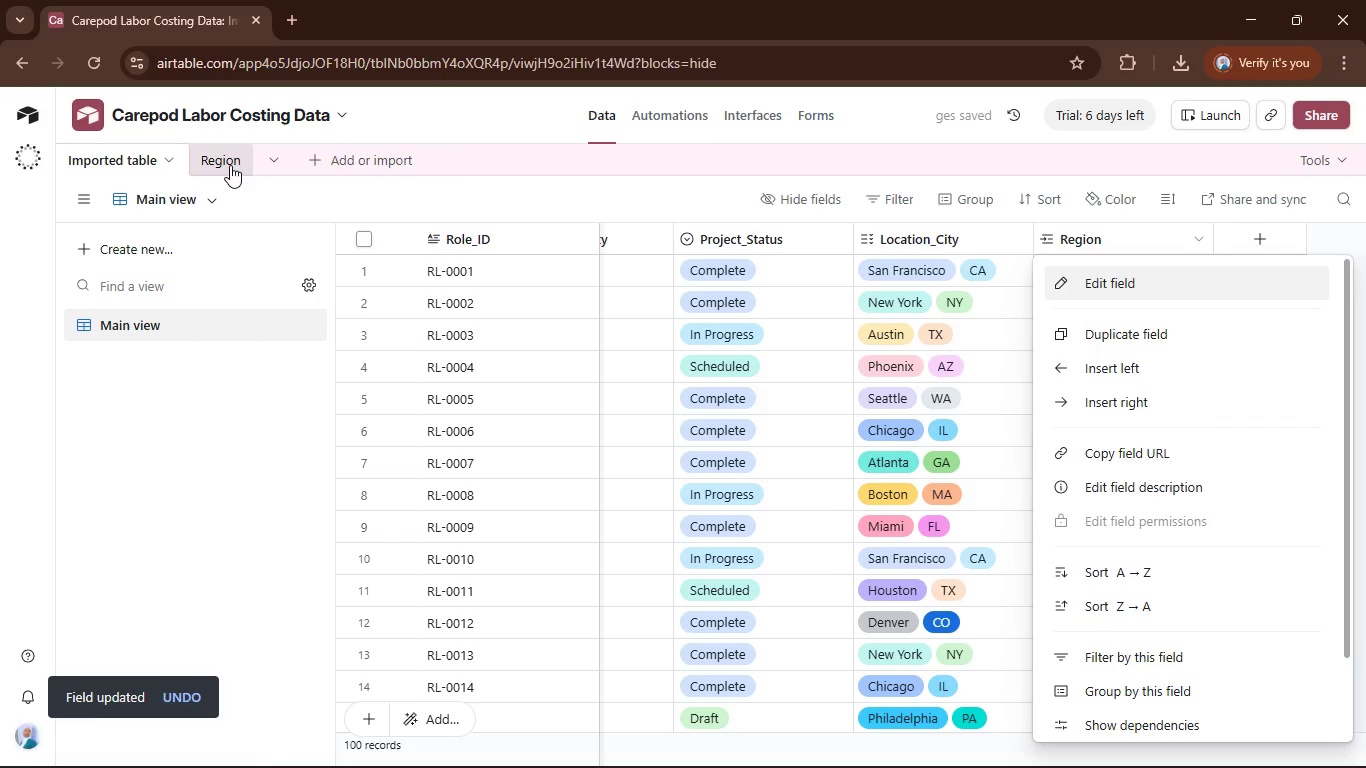 
left_click([841, 233])
 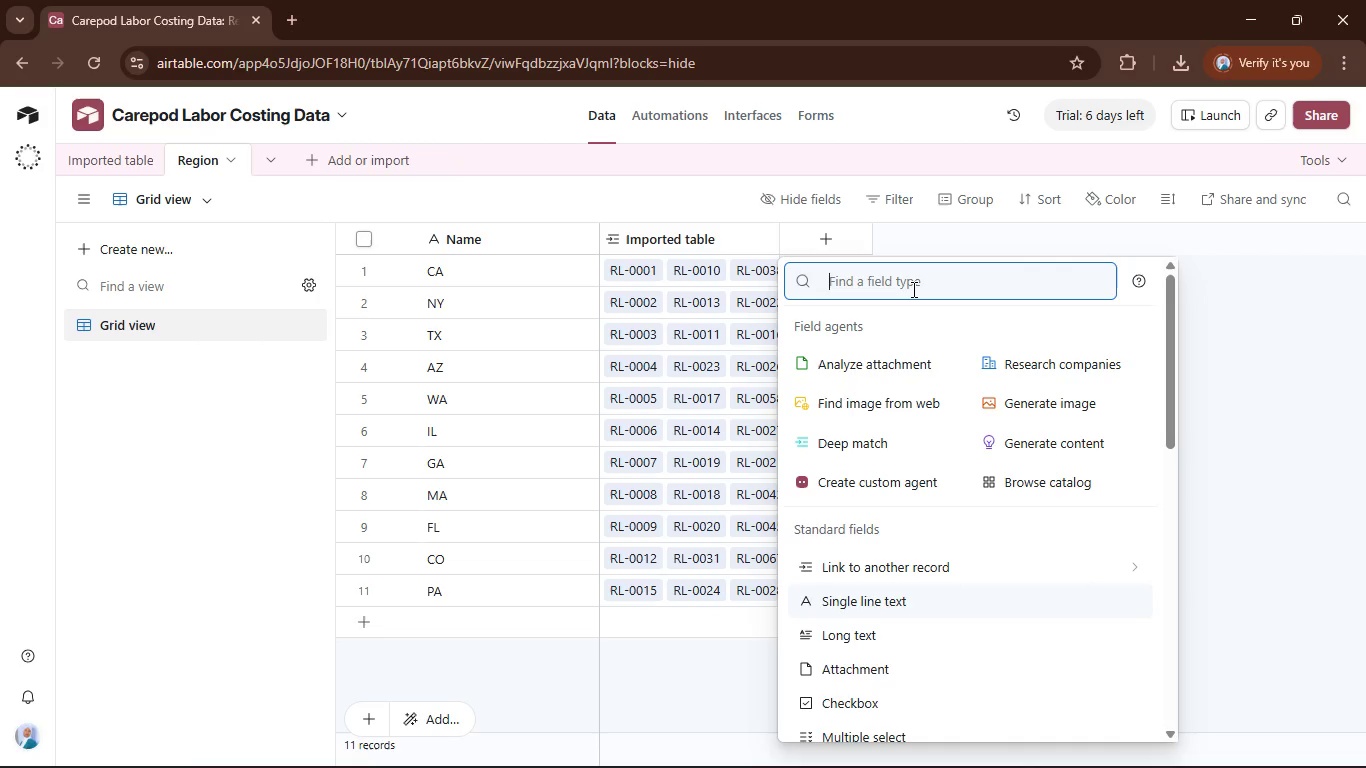 
wait(7.28)
 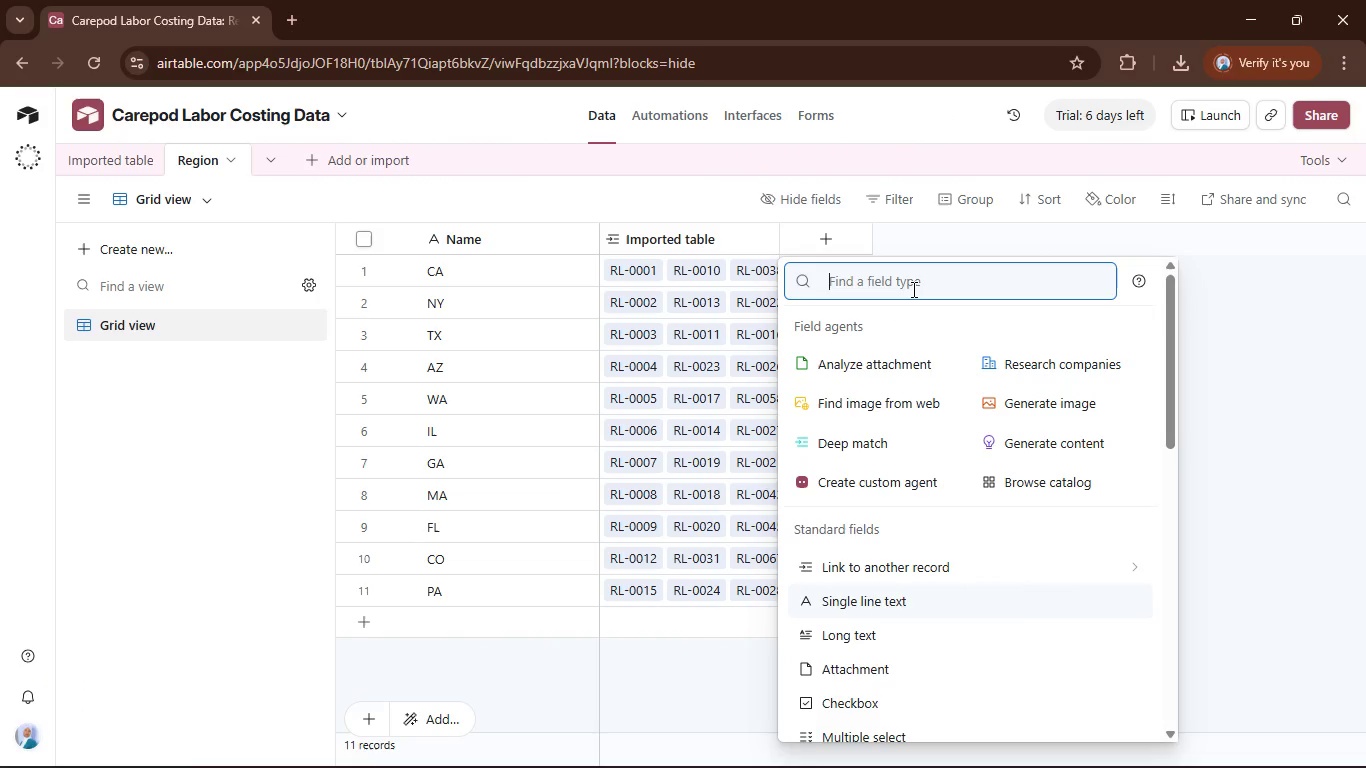 
type(lo)
 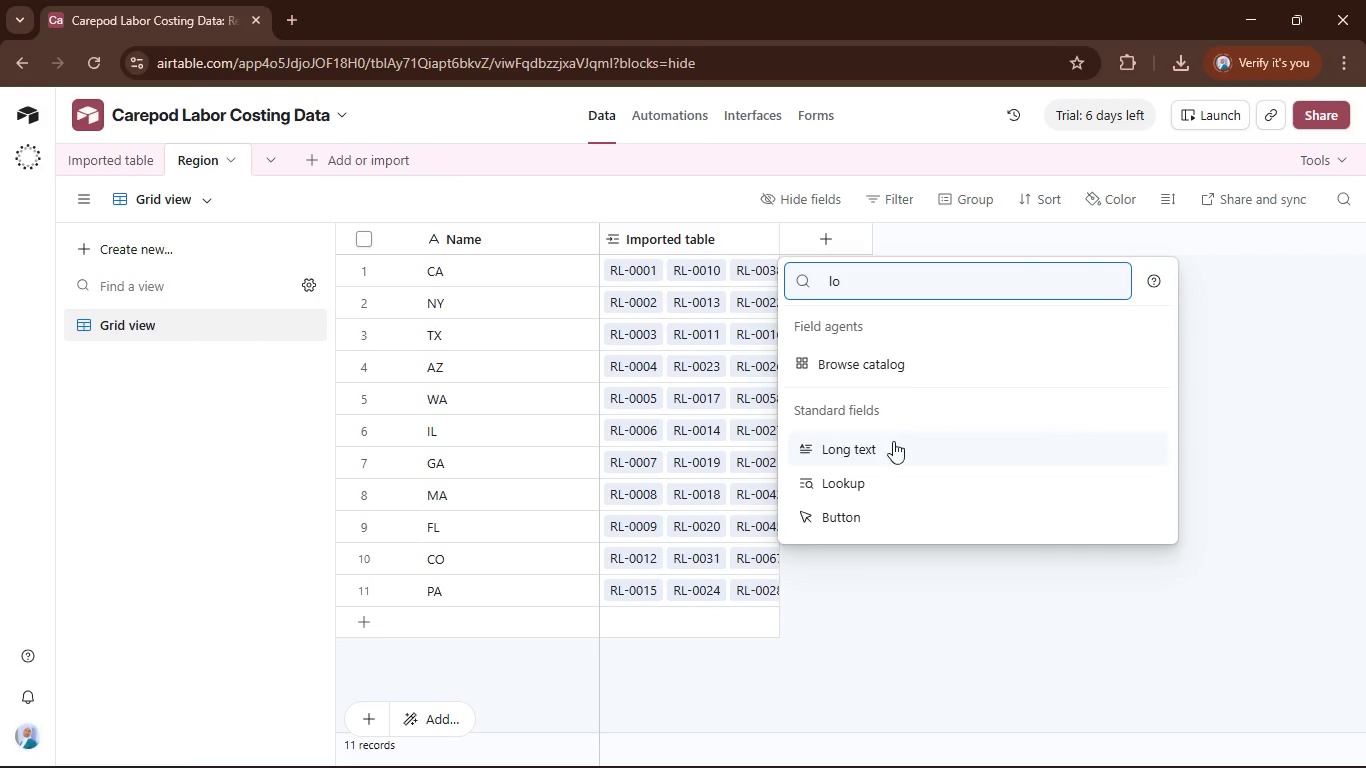 
left_click([892, 481])
 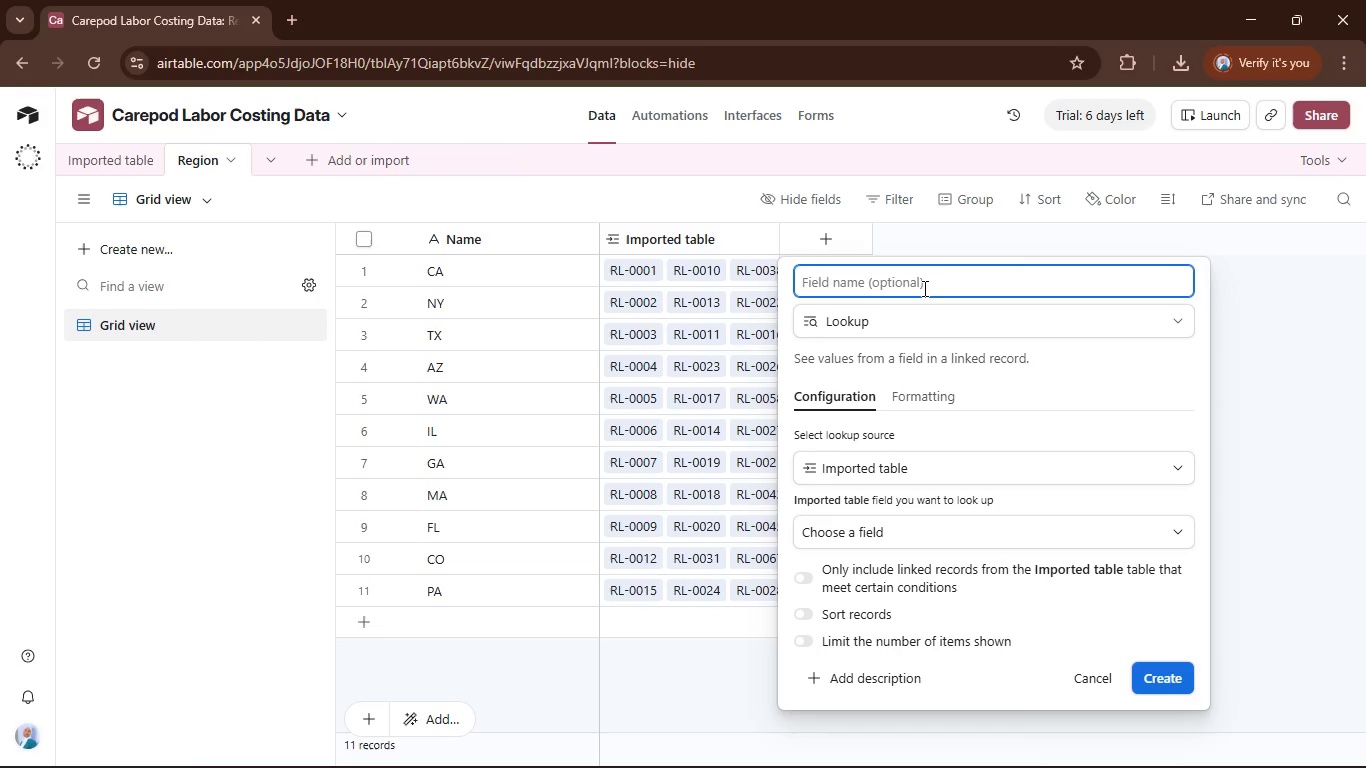 
hold_key(key=ShiftRight, duration=0.48)
 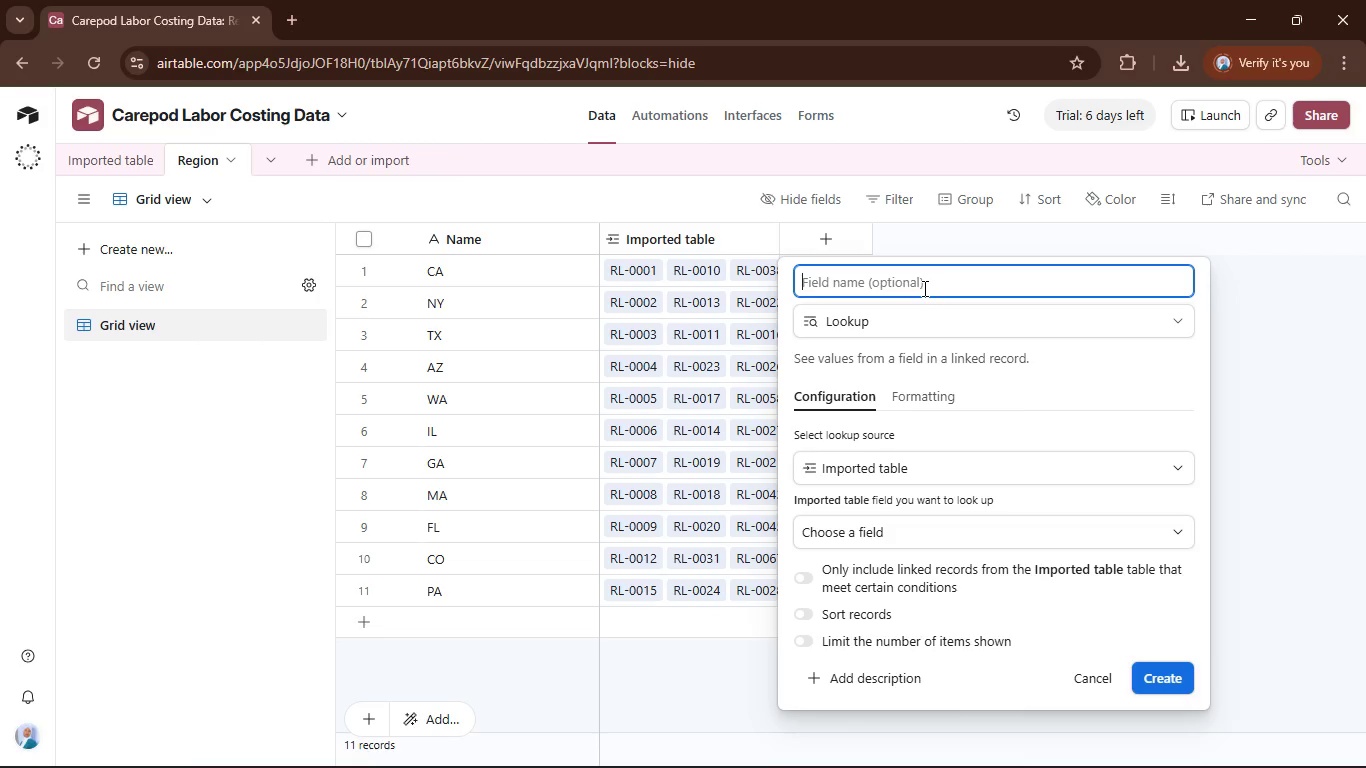 
wait(6.97)
 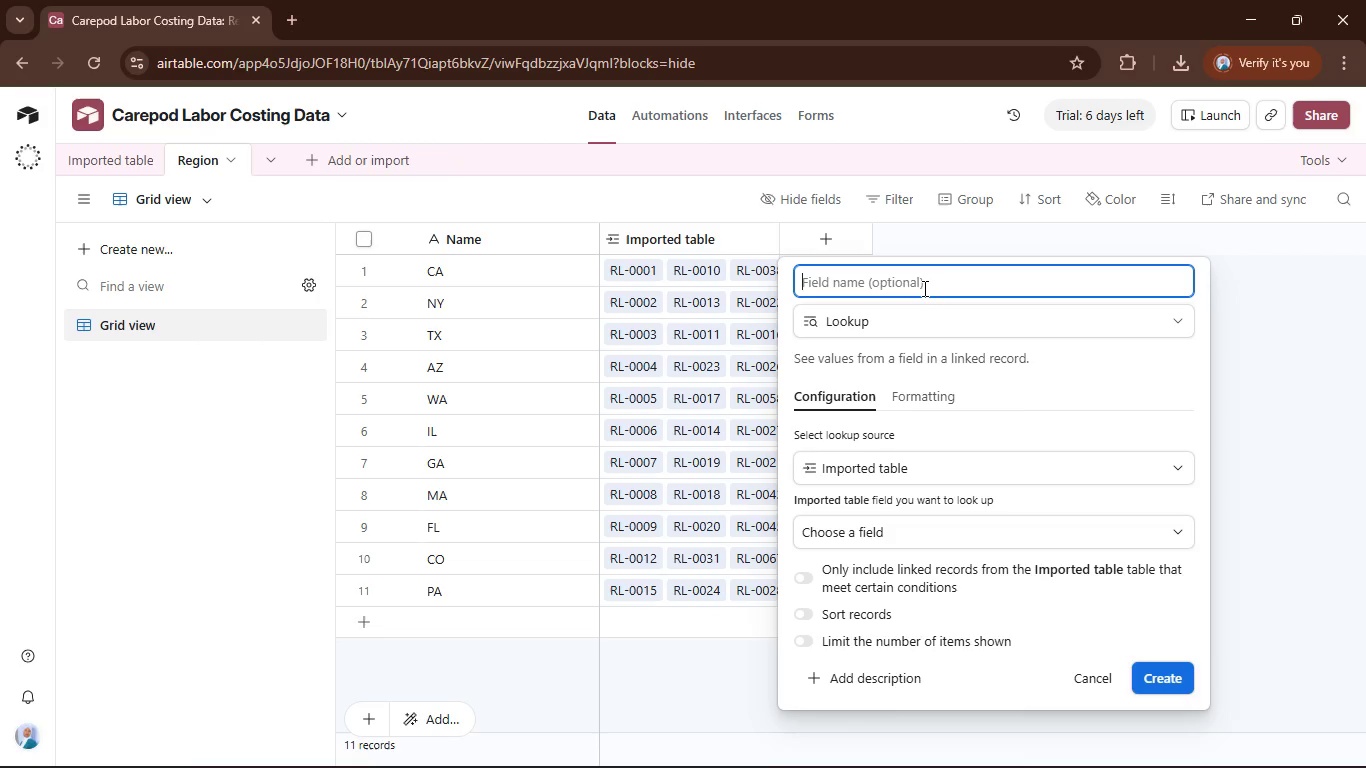 
type(c\)
key(Backspace)
key(Backspace)
type(City)
 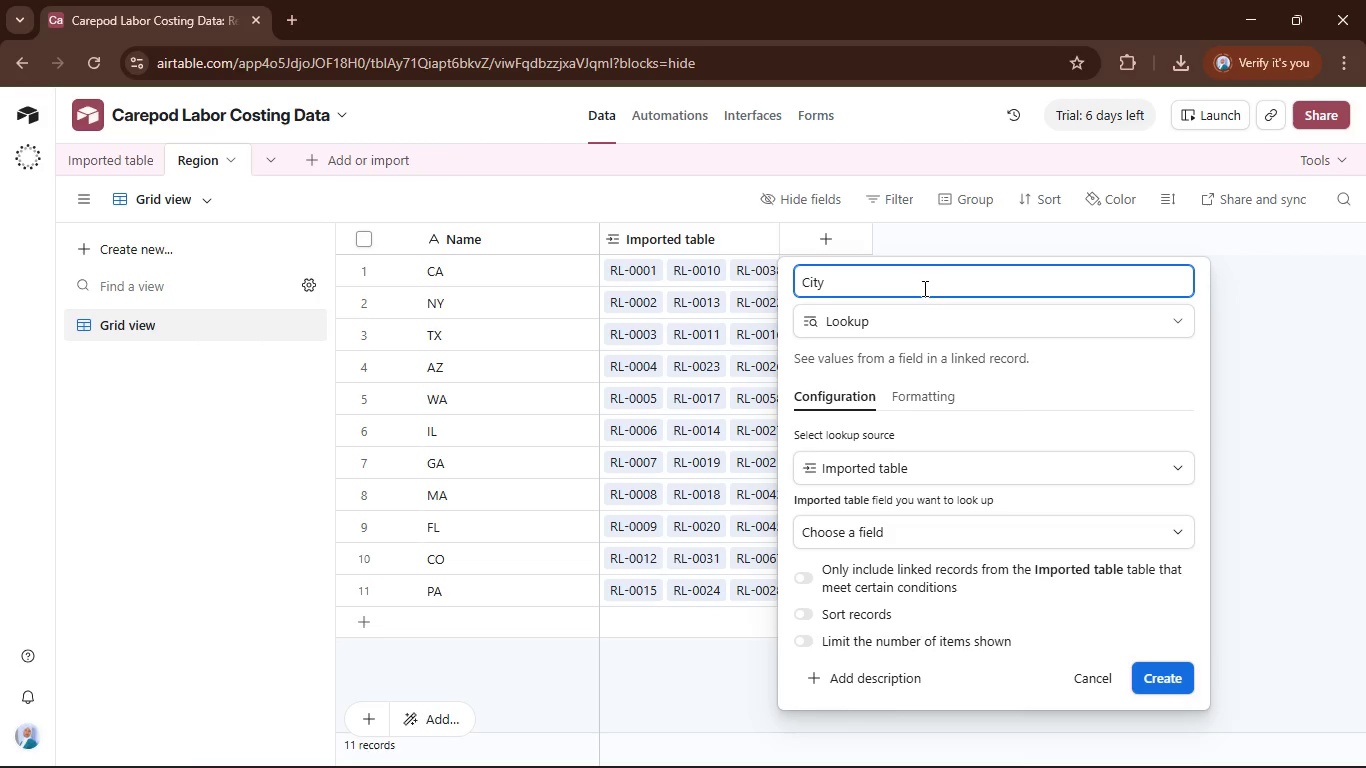 
left_click([1113, 535])
 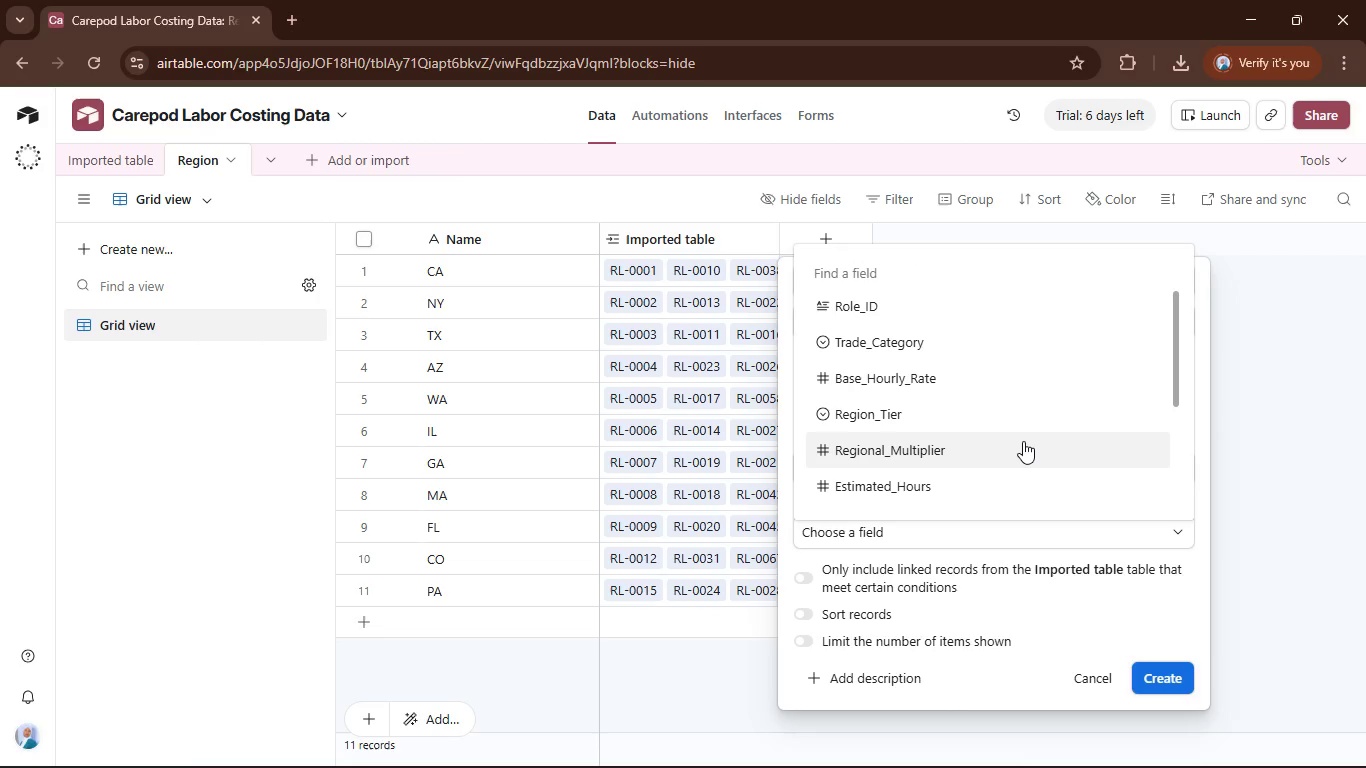 
scroll: coordinate [1023, 441], scroll_direction: down, amount: 1.0
 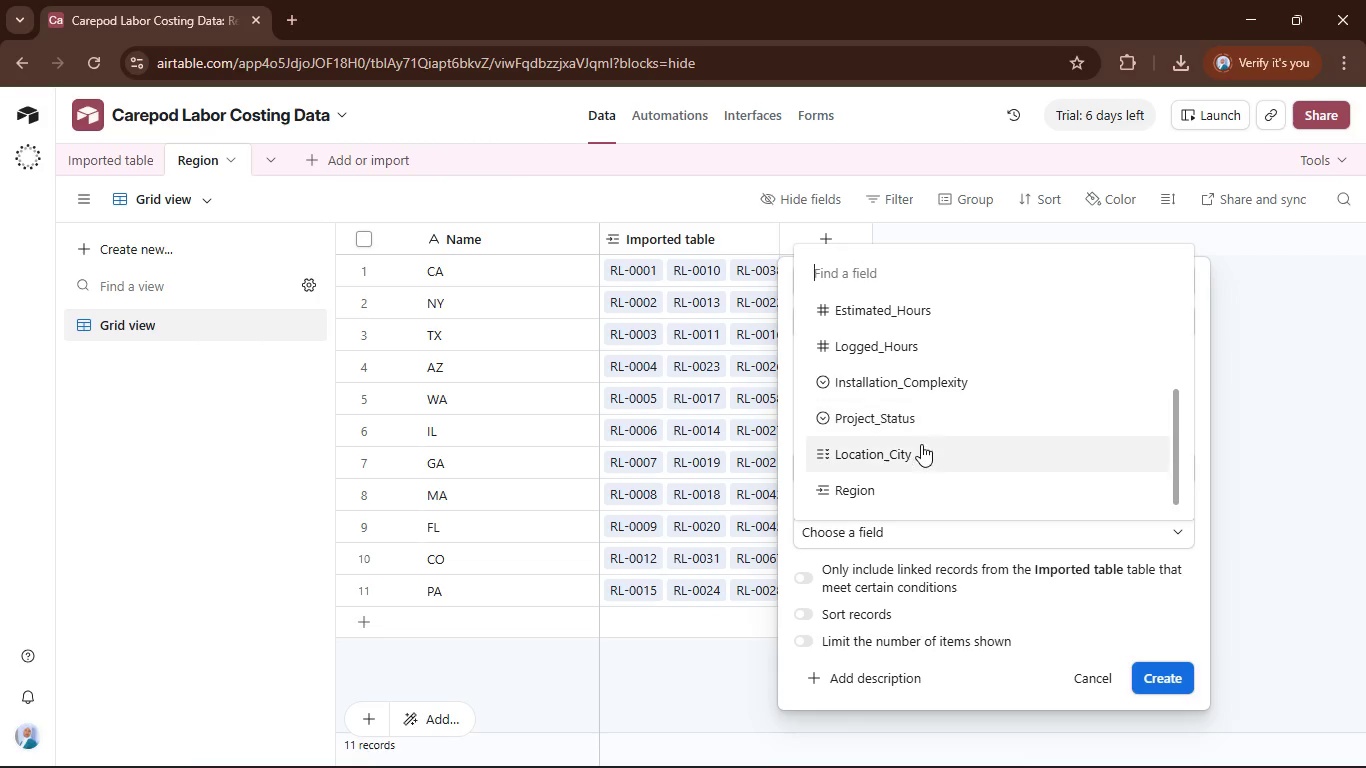 
left_click([914, 455])
 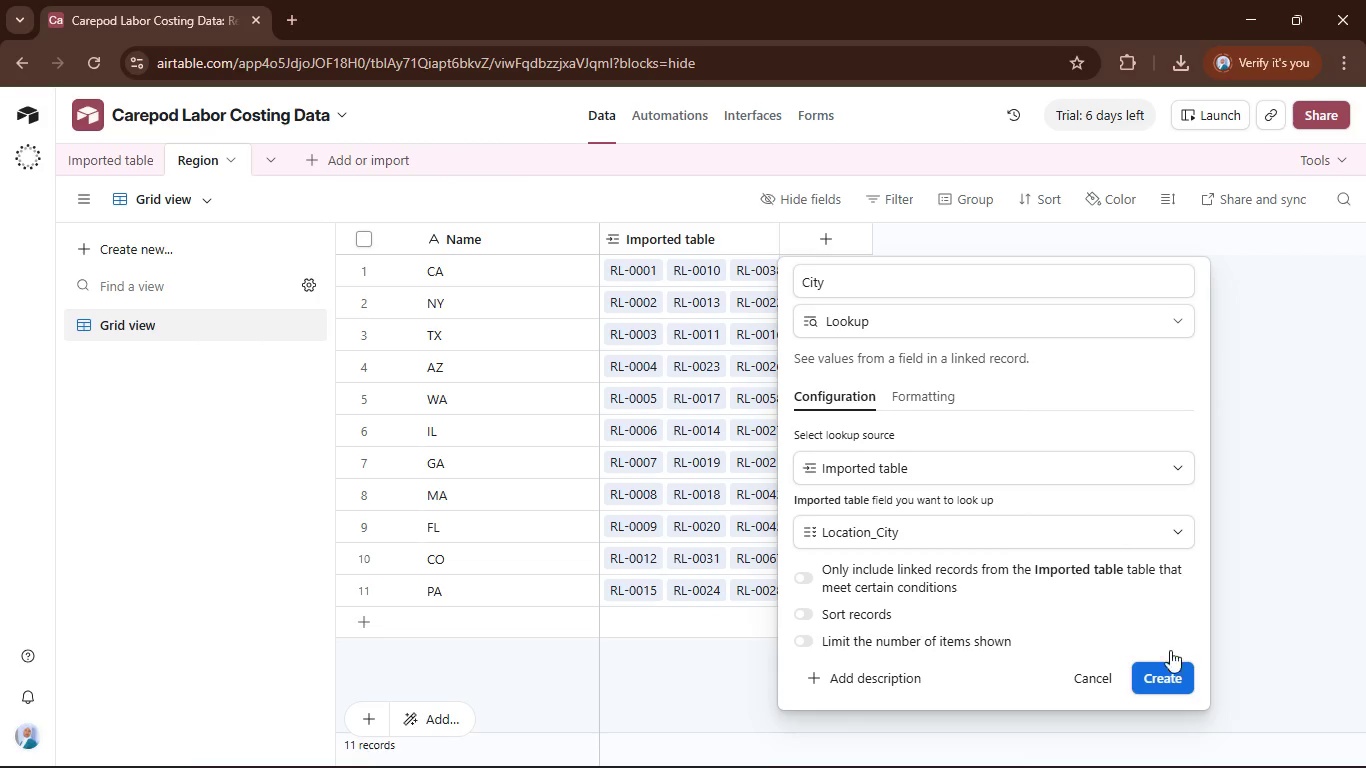 
left_click([1169, 674])
 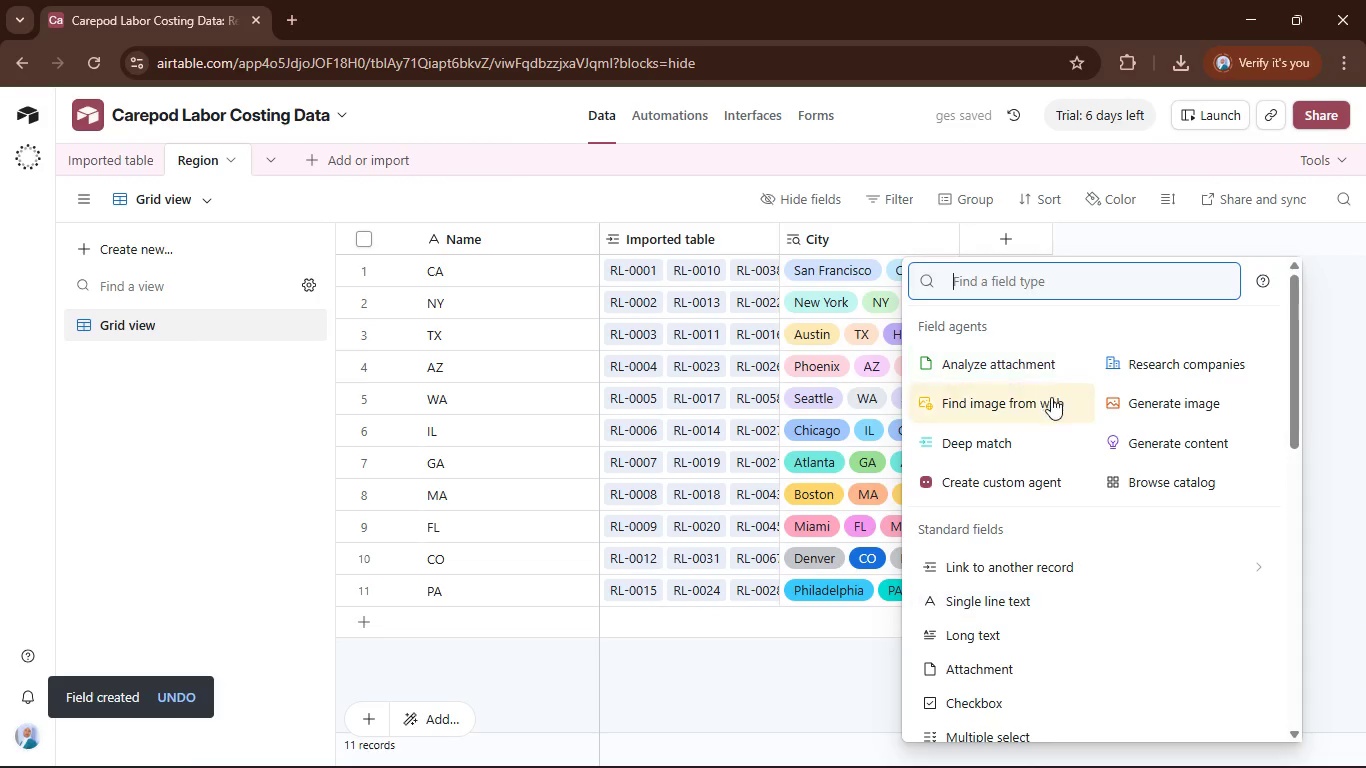 
wait(5.86)
 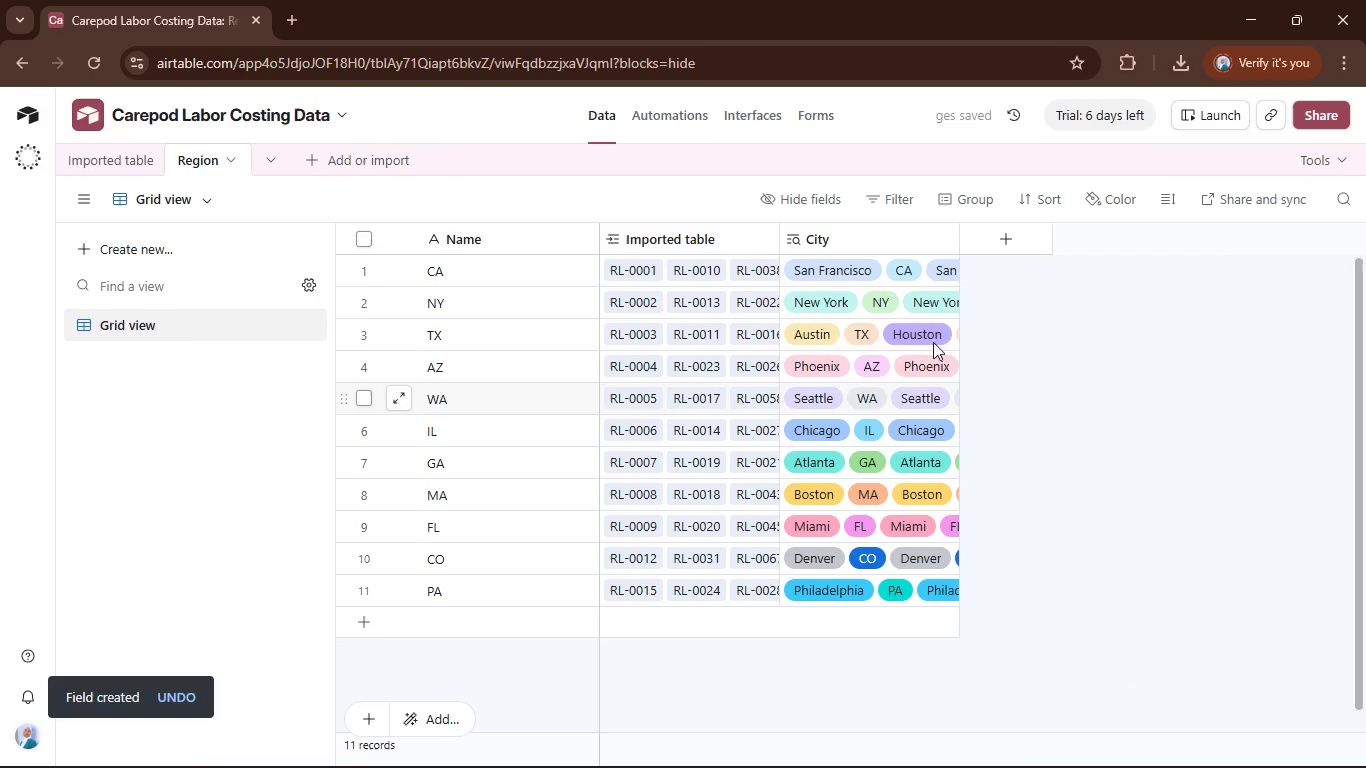 
left_click([988, 288])
 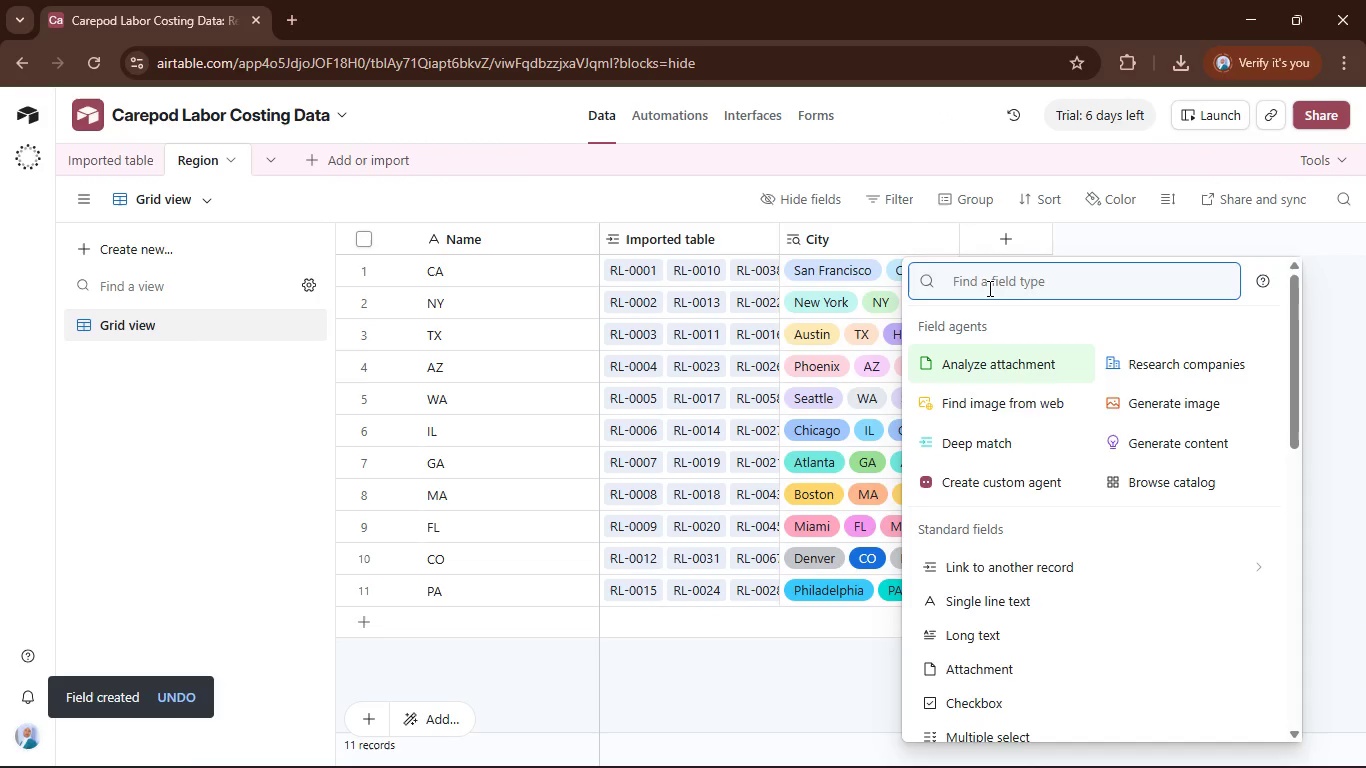 
type(lo)
 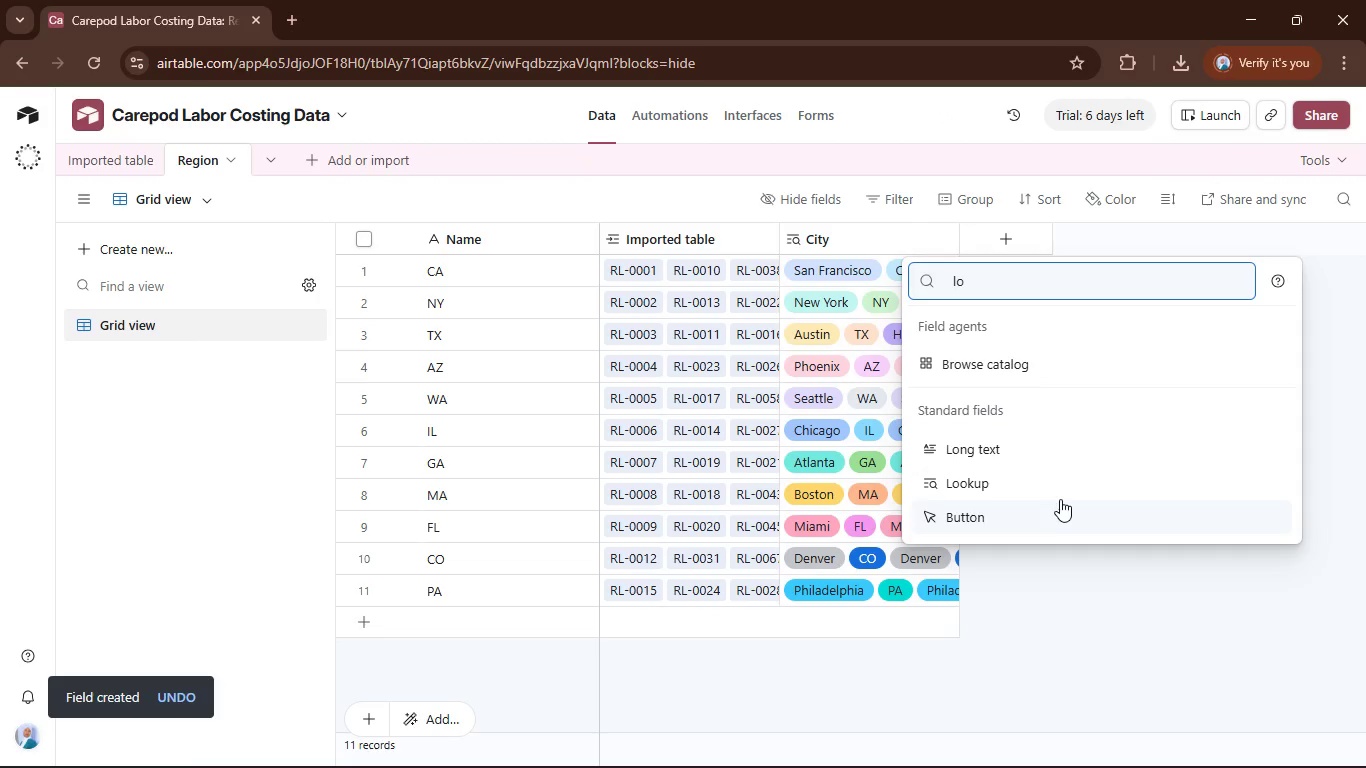 
left_click([1056, 484])
 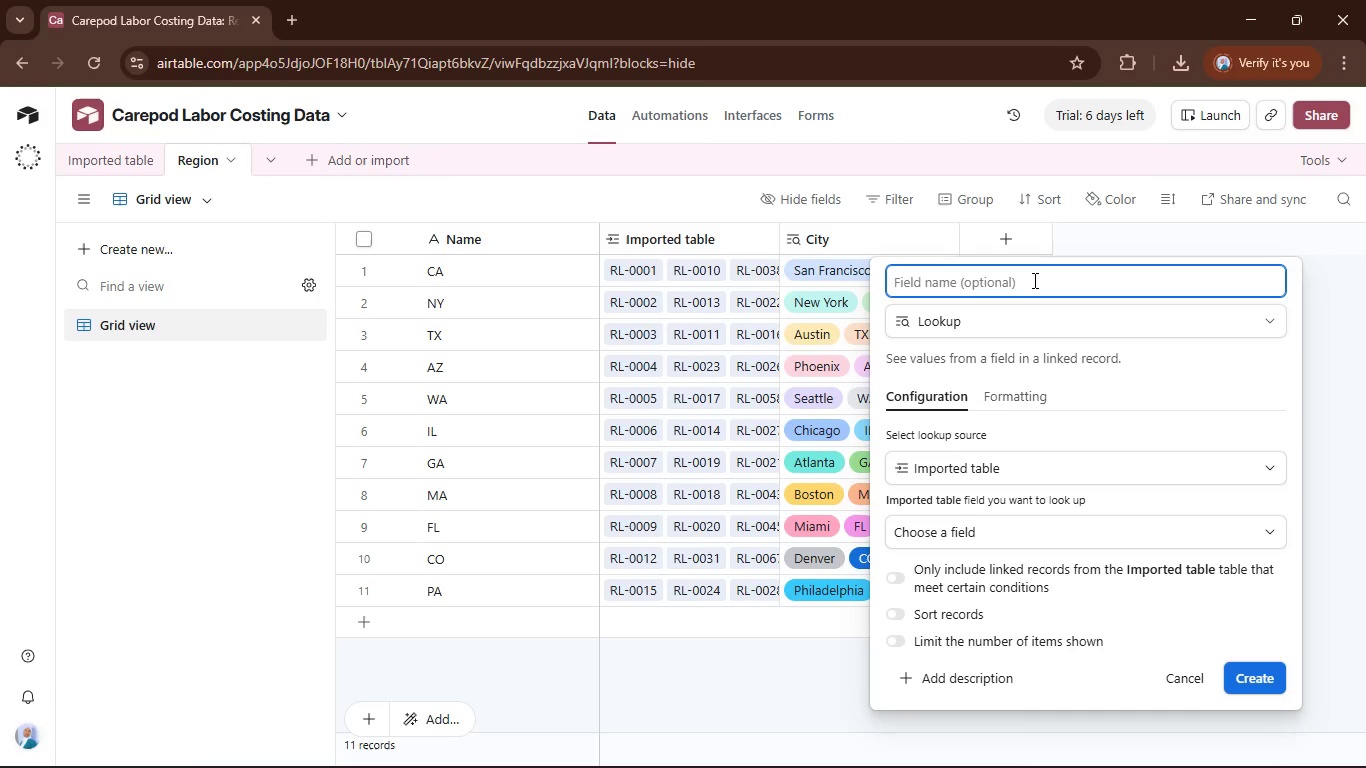 
type(Region Multipliers )
key(Backspace)
 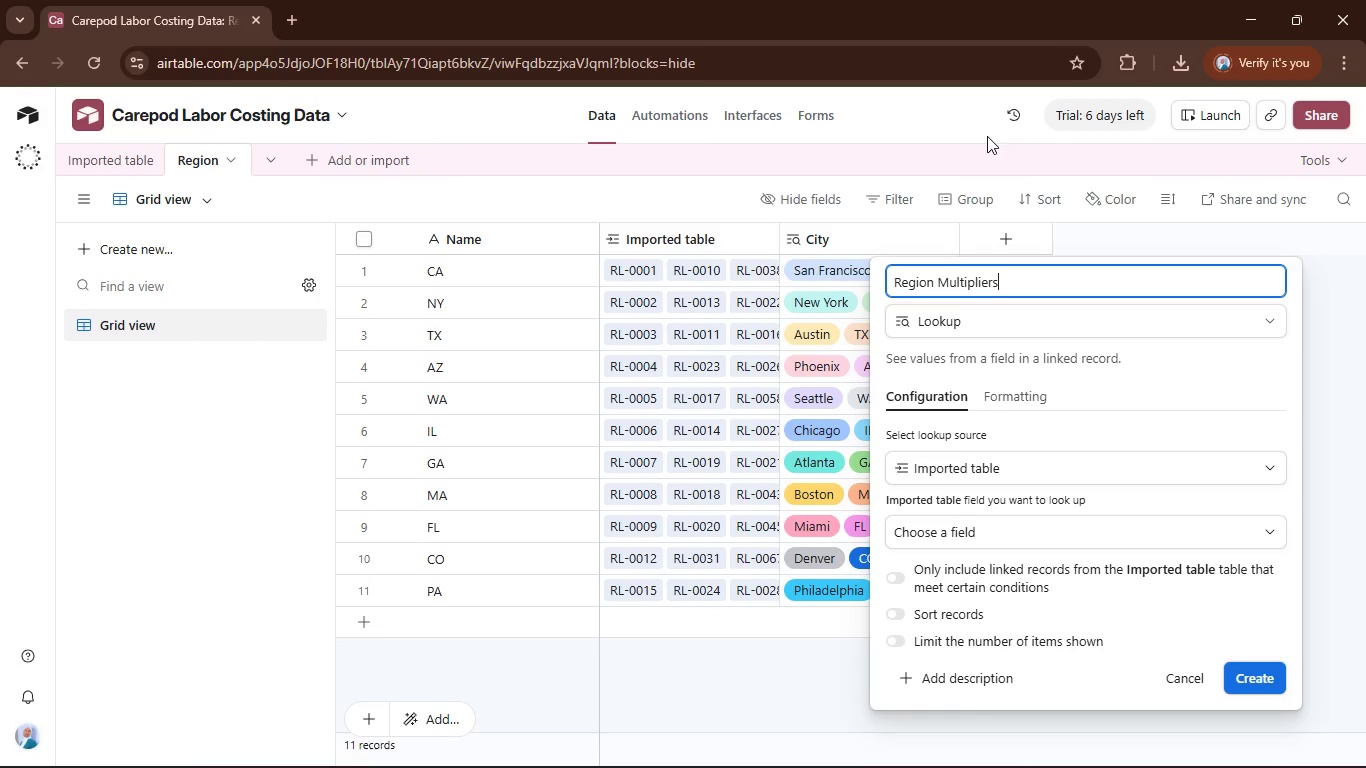 
wait(7.59)
 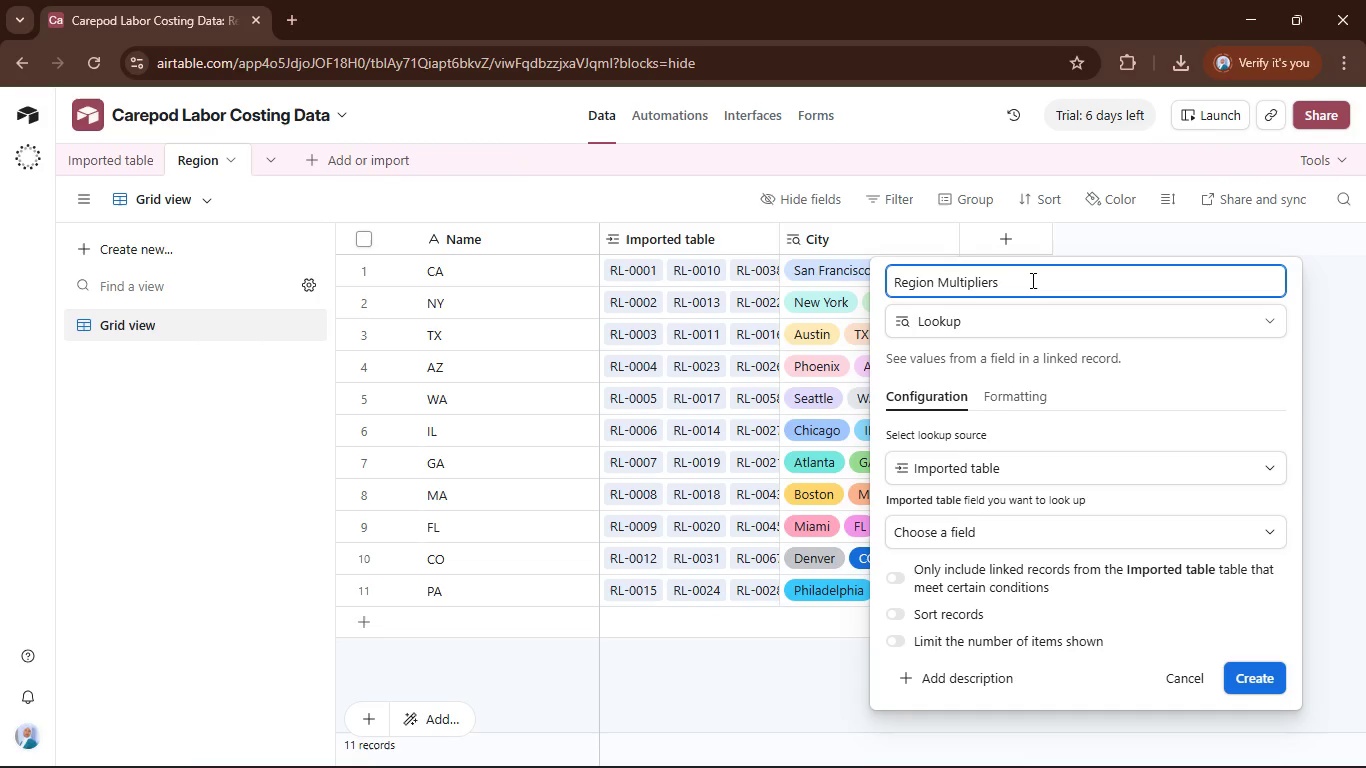 
left_click([1151, 530])
 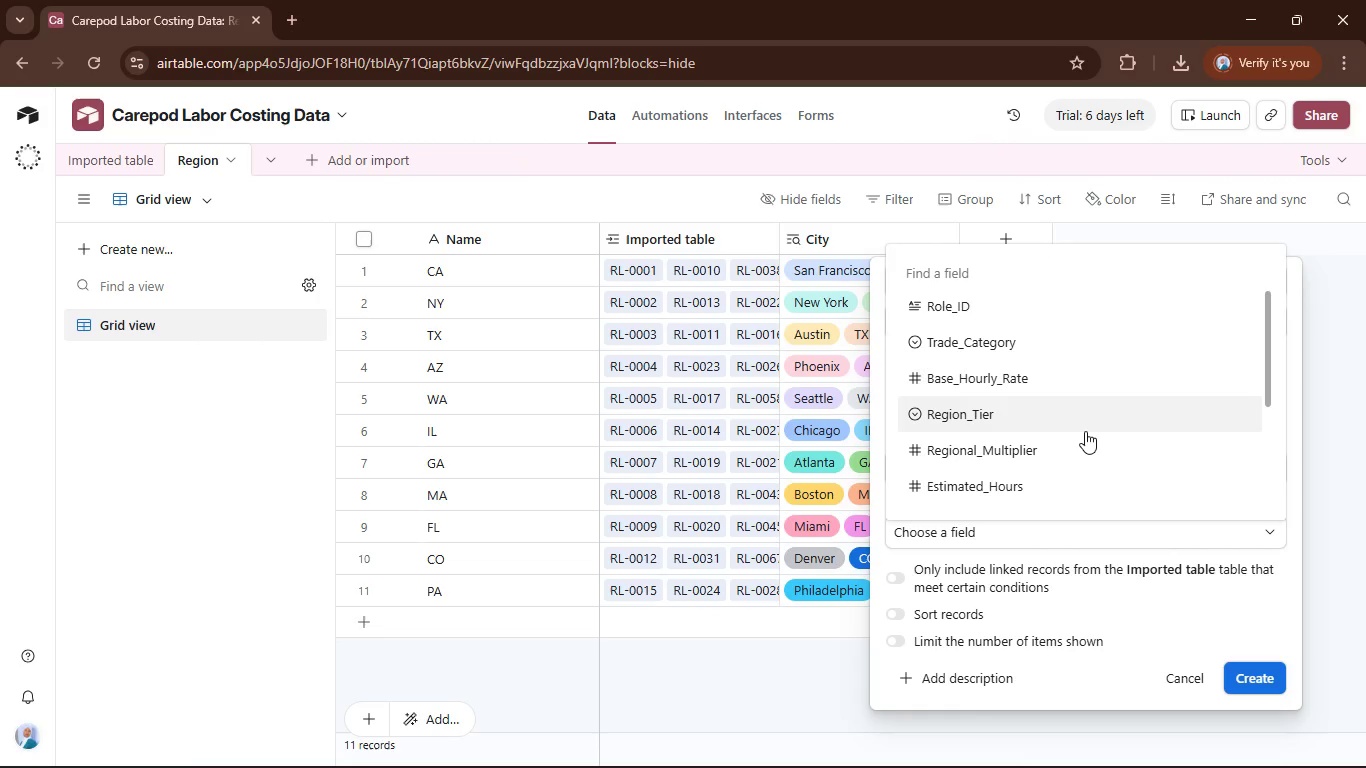 
left_click([1086, 453])
 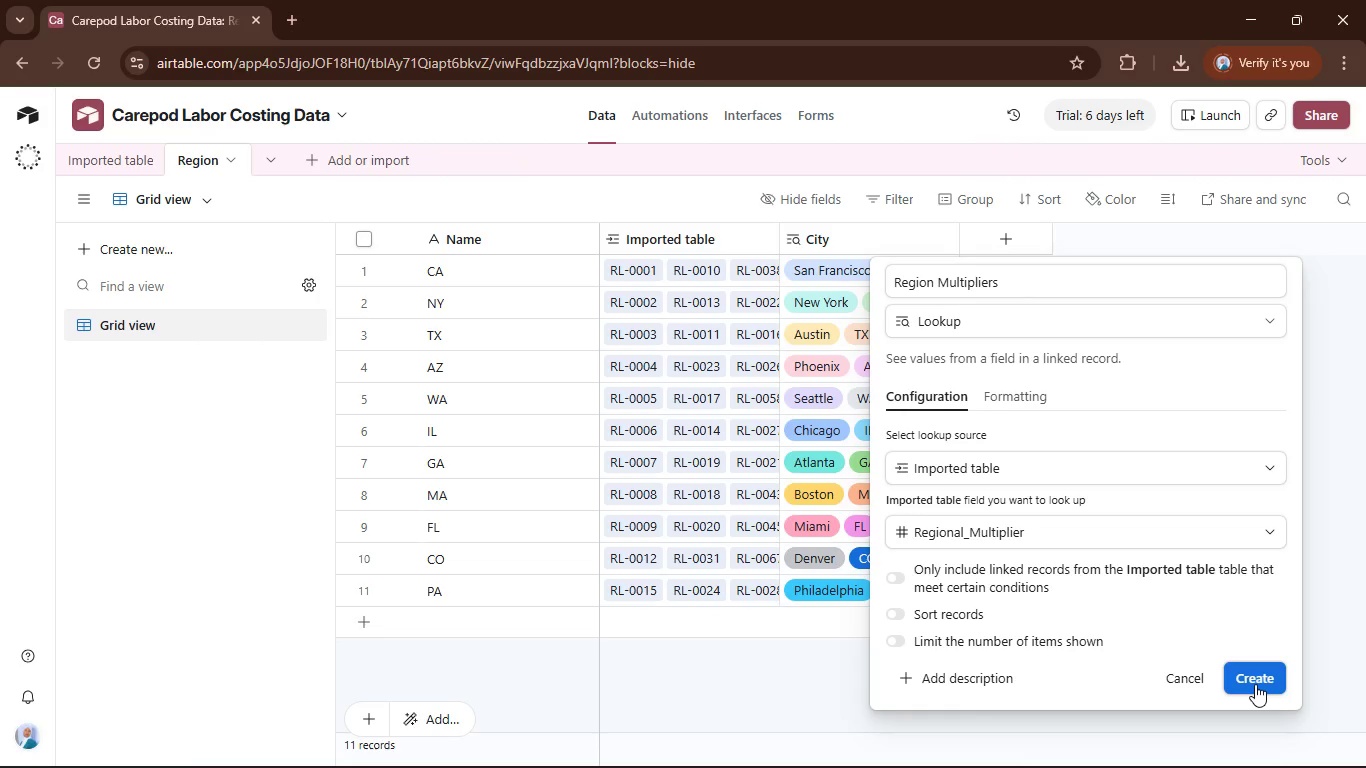 
left_click([1255, 684])
 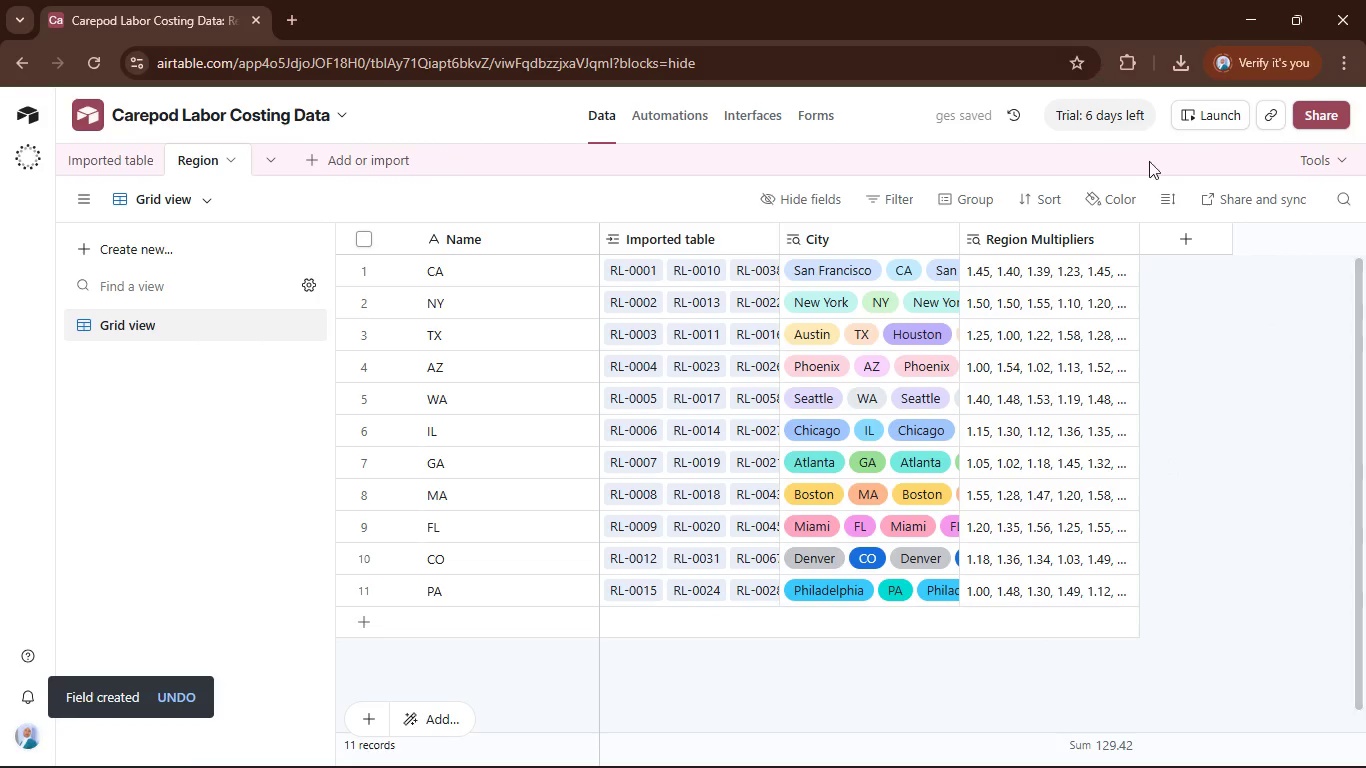 
left_click_drag(start_coordinate=[1138, 237], to_coordinate=[1148, 295])
 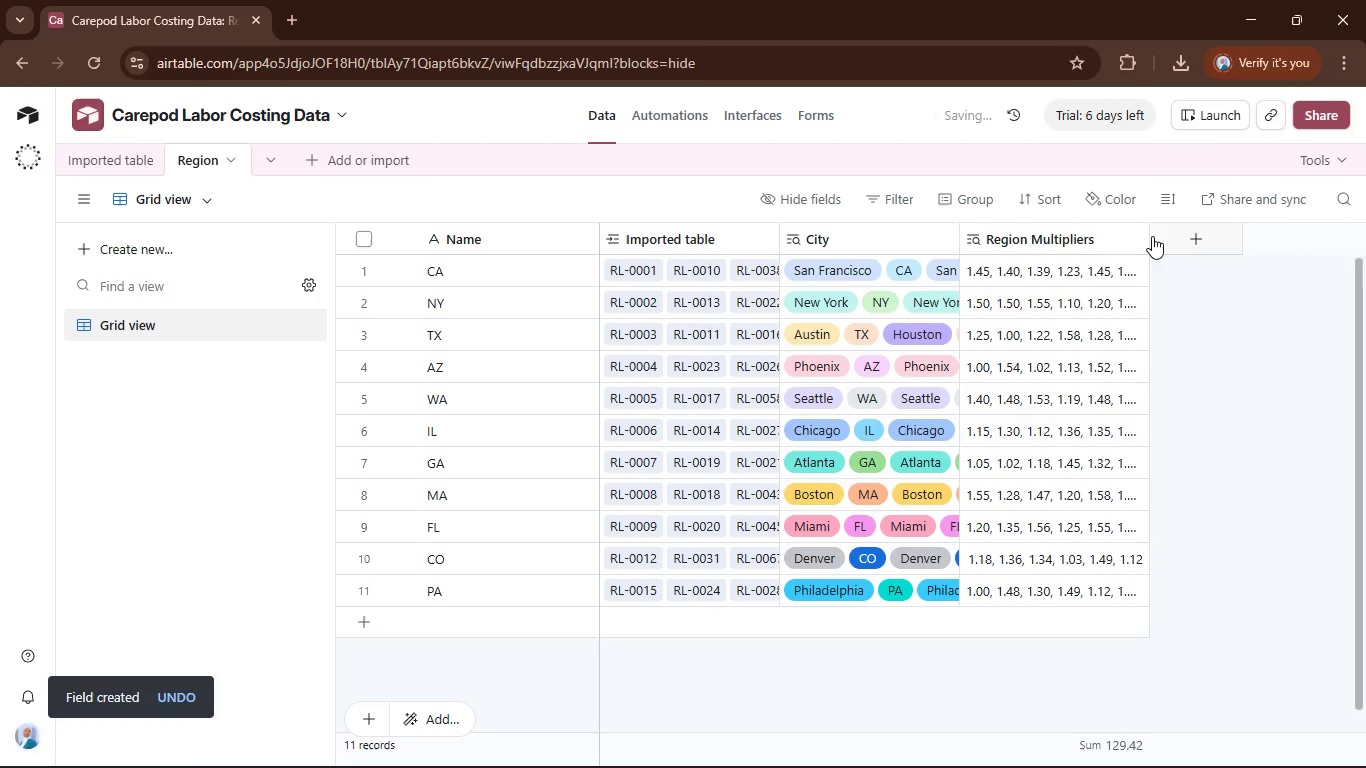 
left_click([1152, 236])
 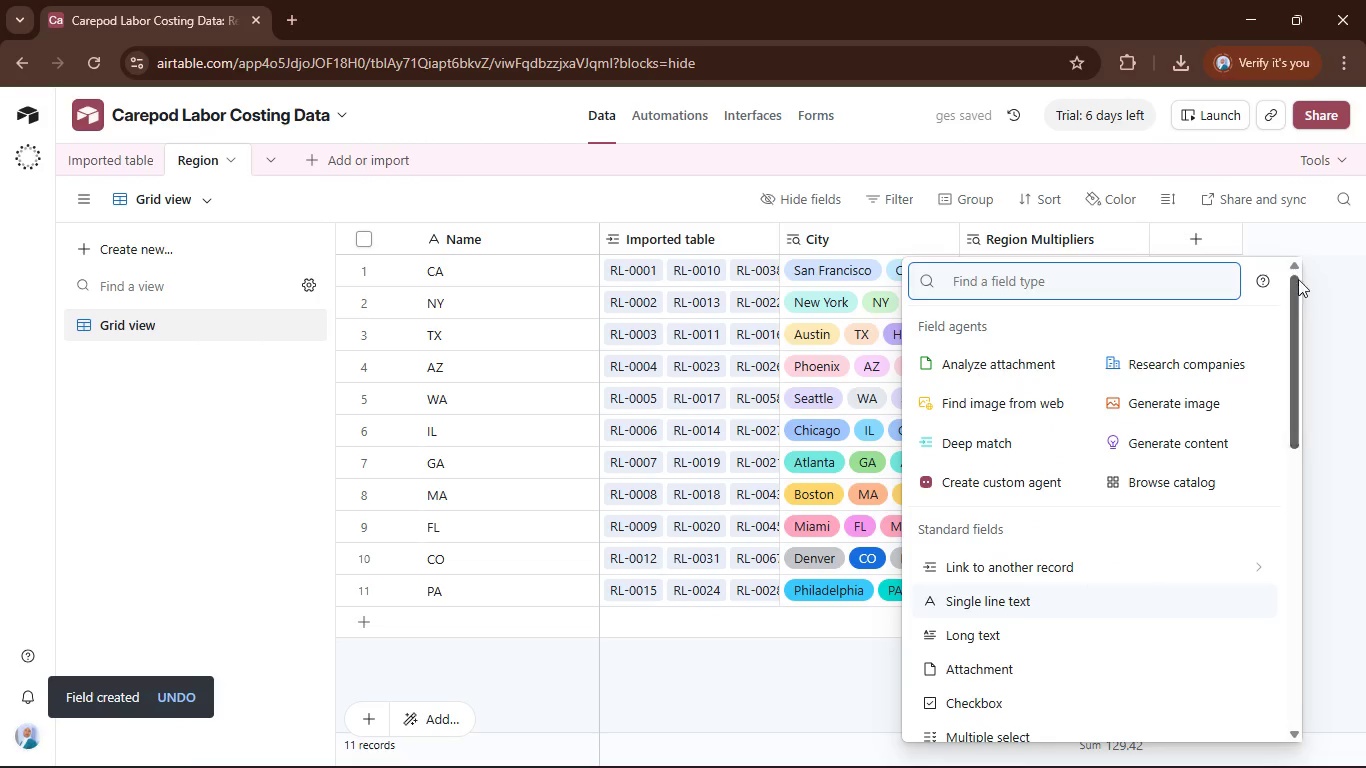 
left_click([1311, 284])
 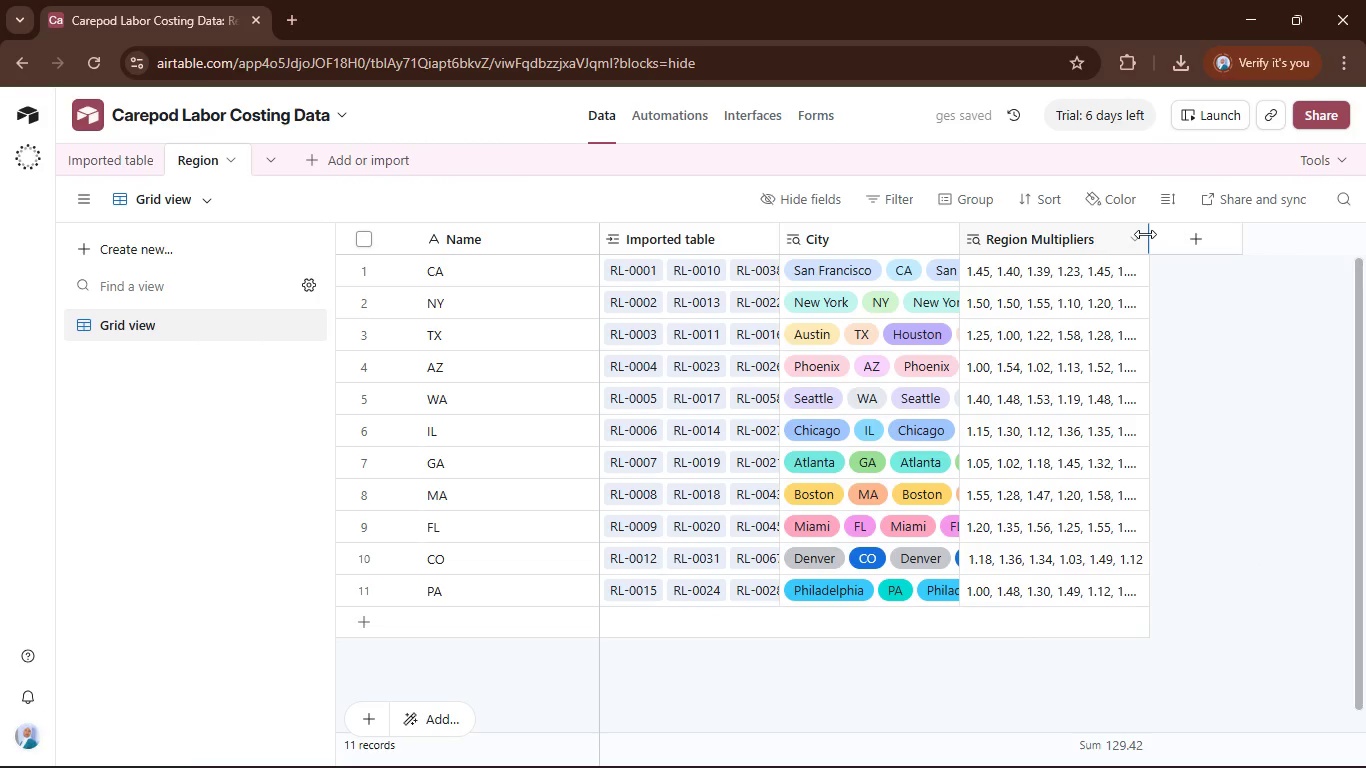 
left_click_drag(start_coordinate=[1145, 233], to_coordinate=[1176, 232])
 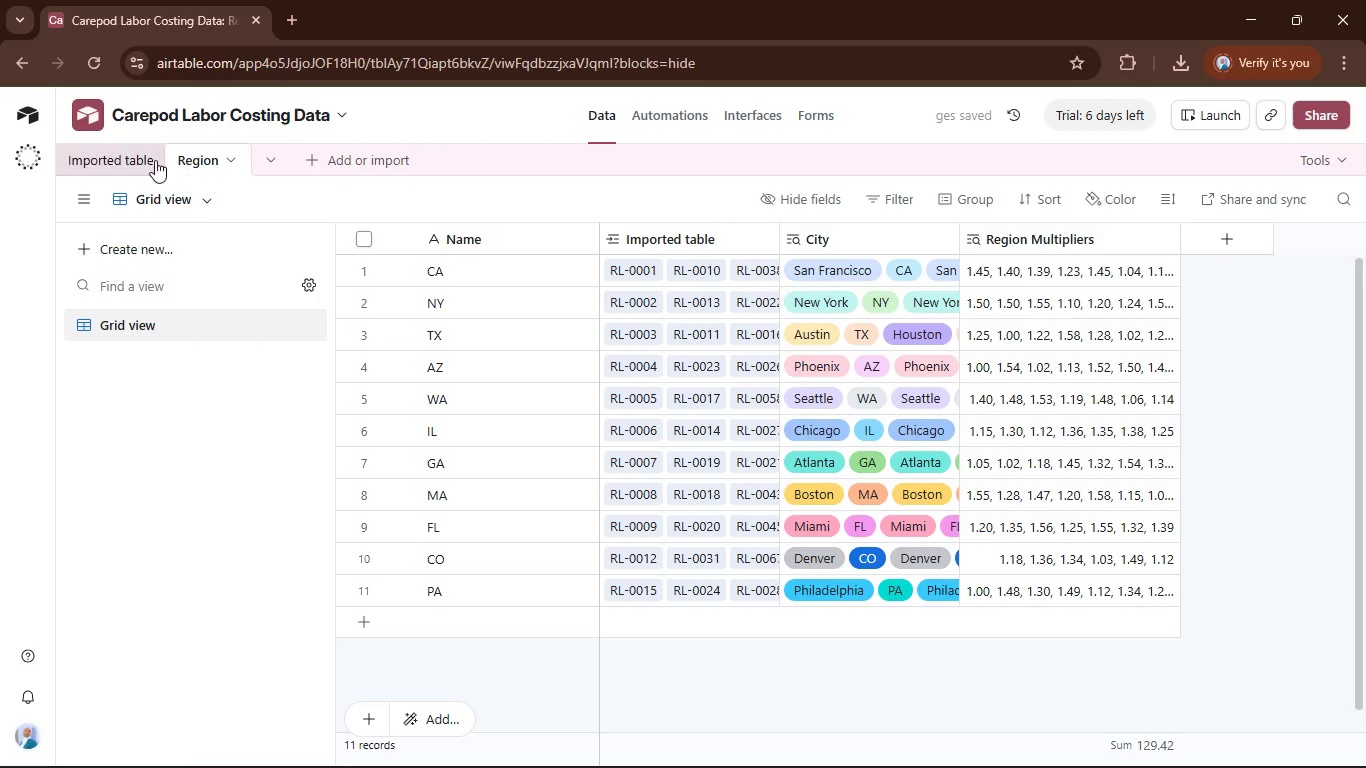 
left_click([126, 159])
 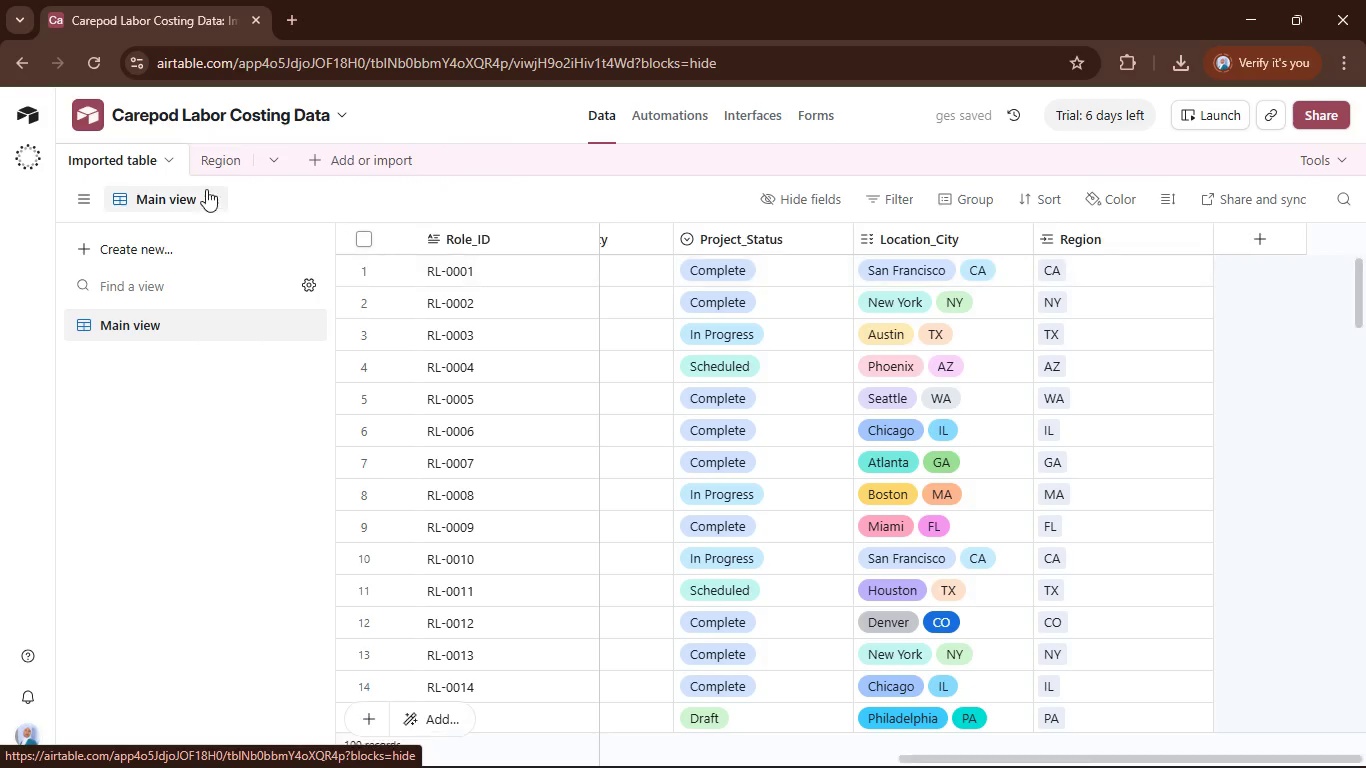 
left_click([224, 163])
 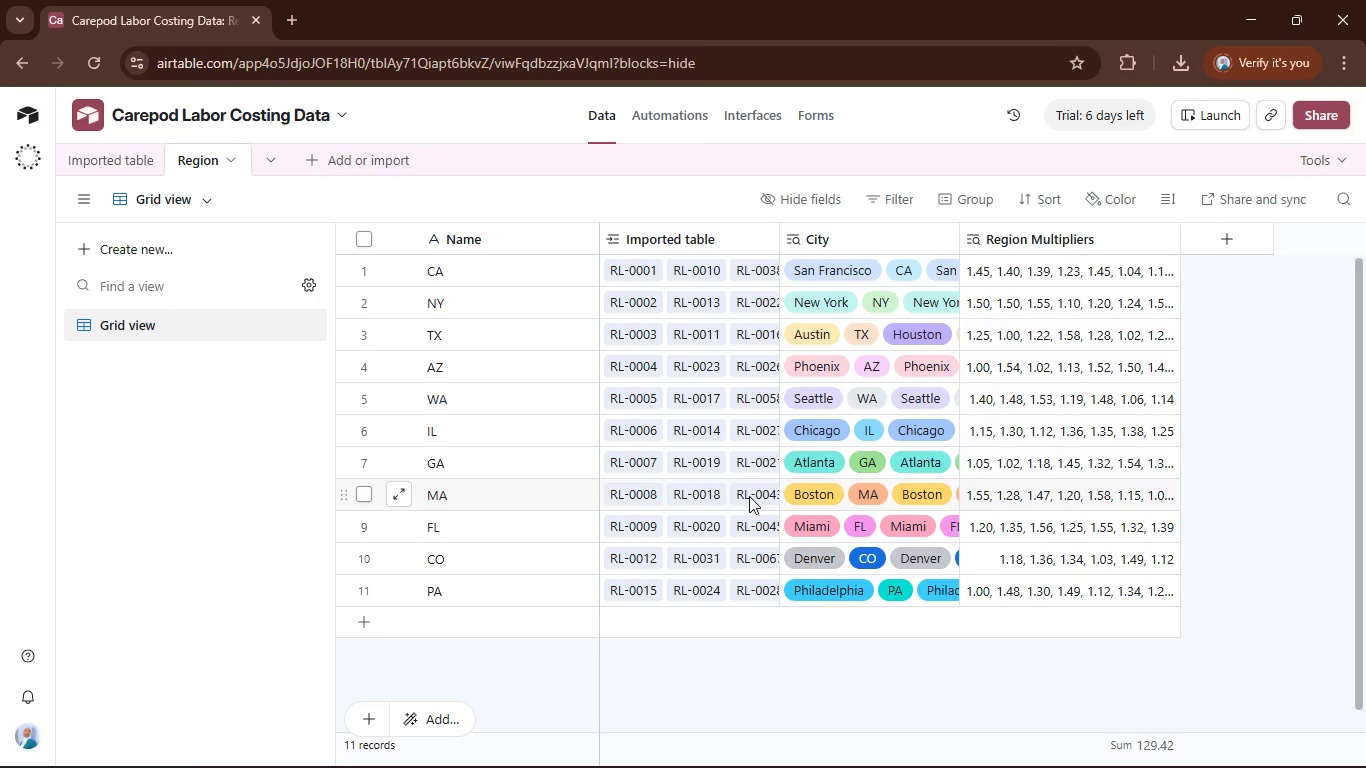 
wait(10.5)
 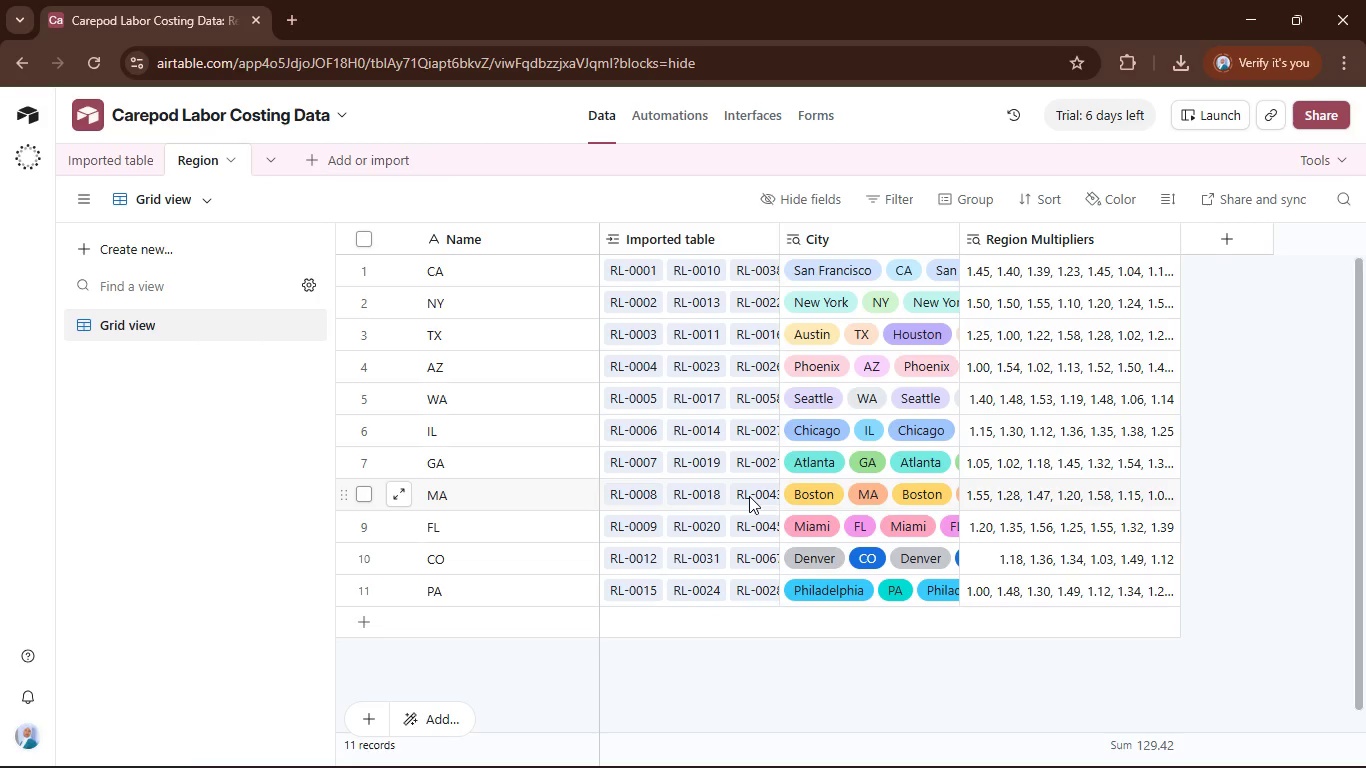 
left_click([124, 168])
 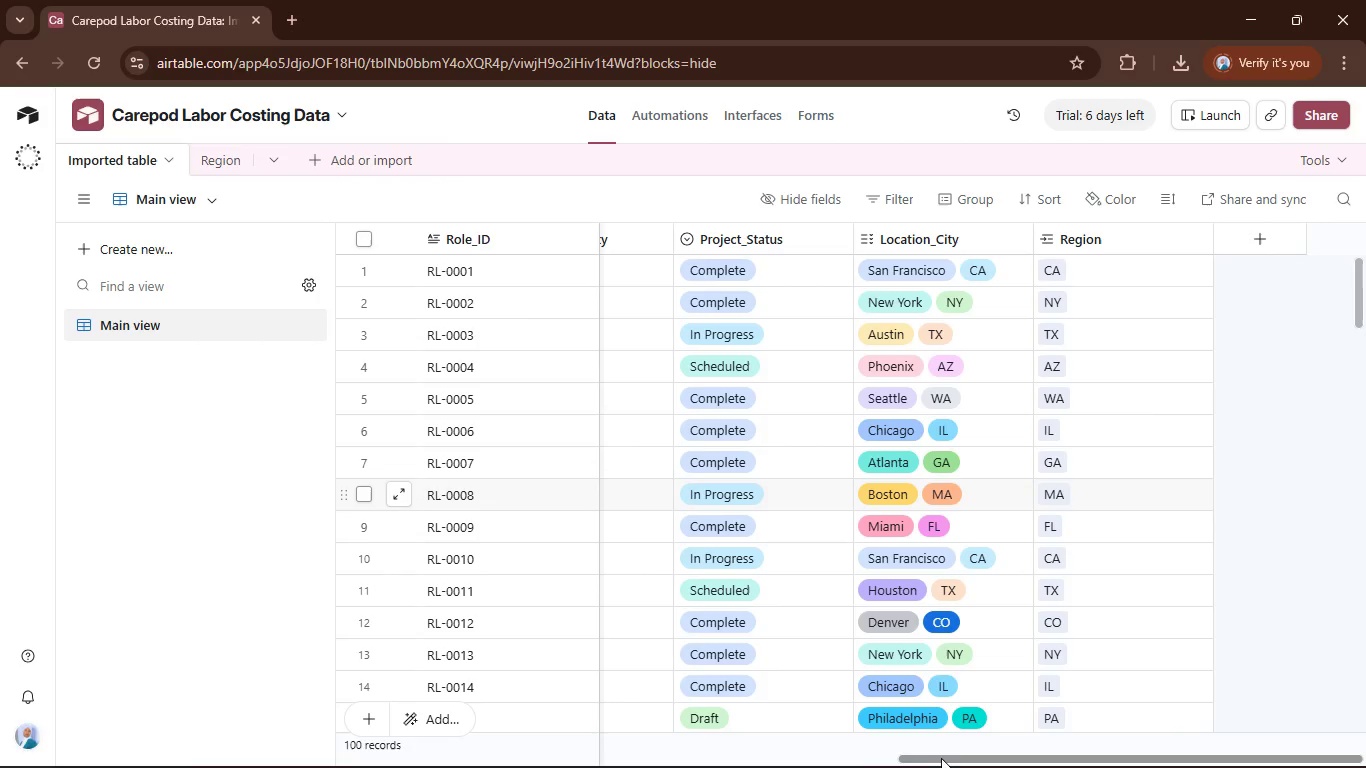 
left_click_drag(start_coordinate=[962, 757], to_coordinate=[381, 767])
 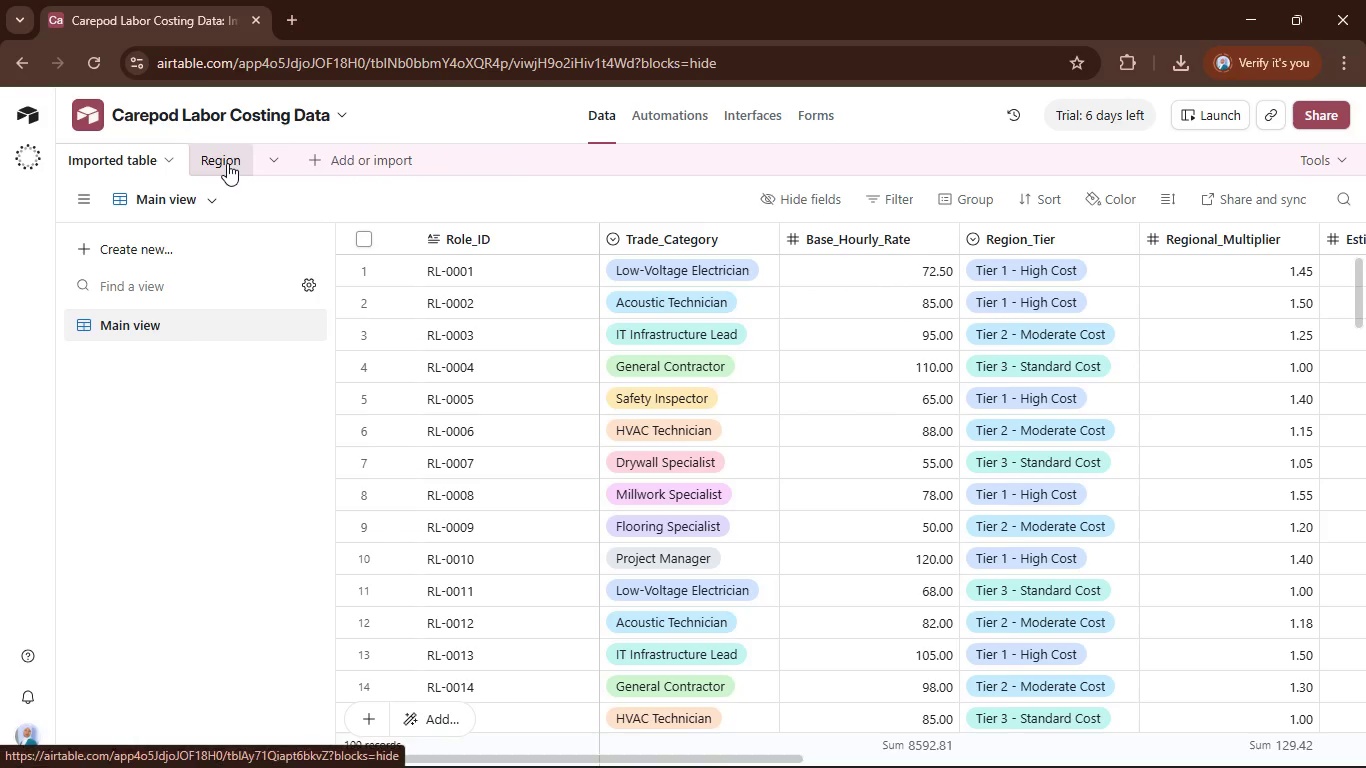 
left_click([227, 163])
 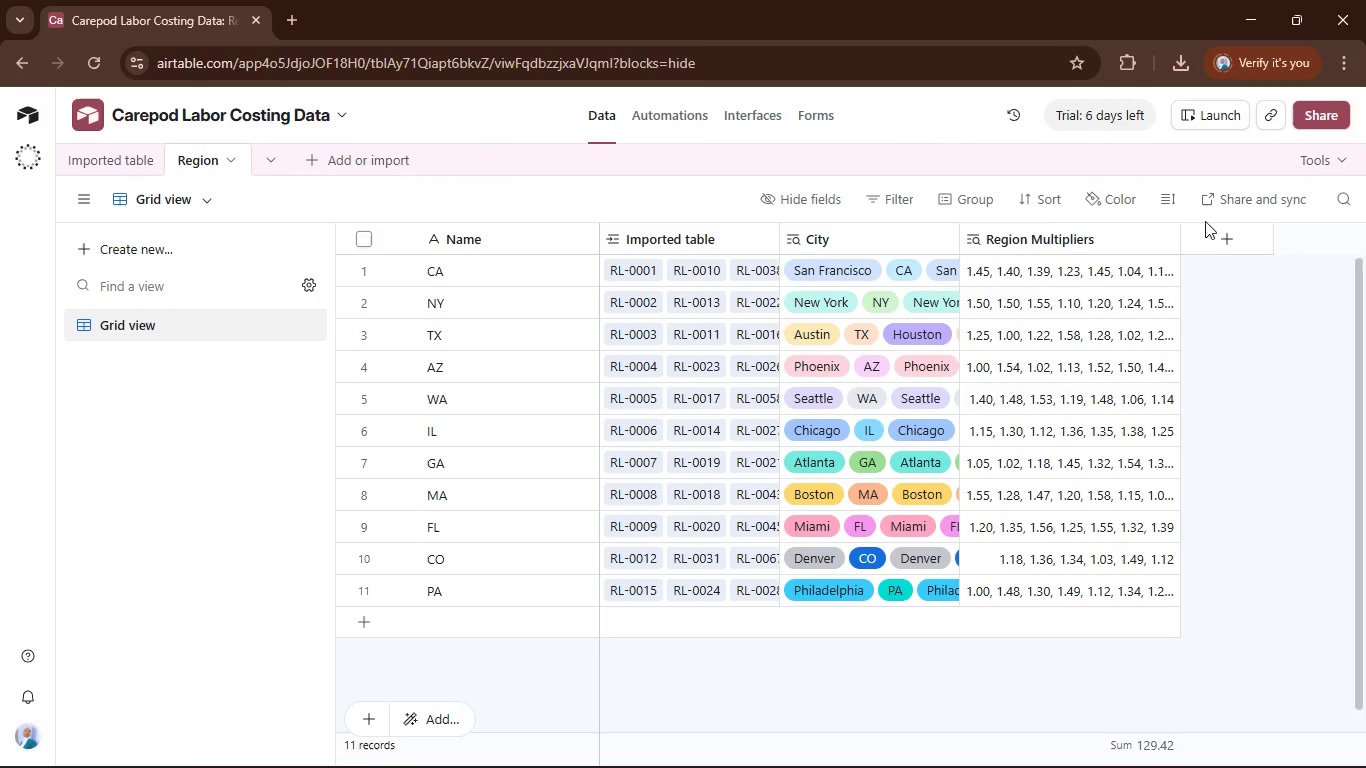 
left_click([1220, 231])
 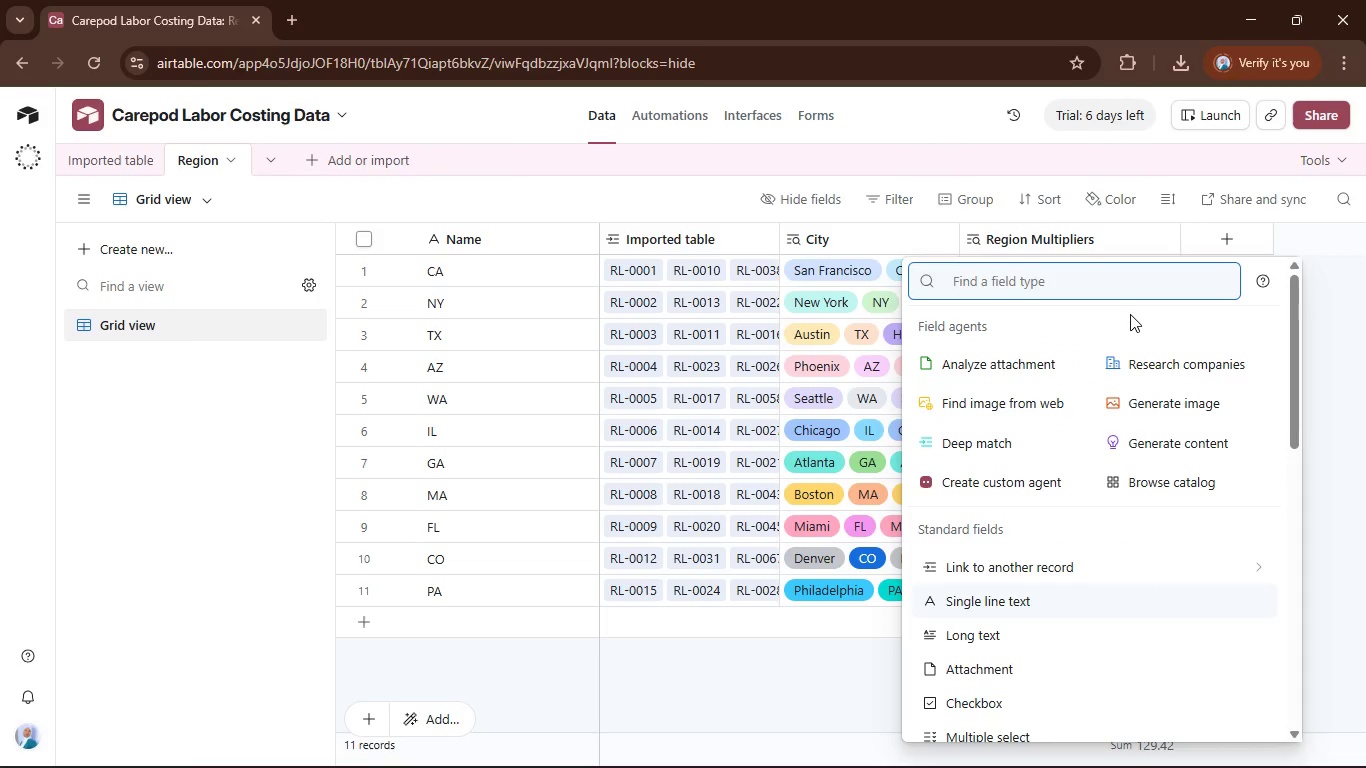 
type(lo)
 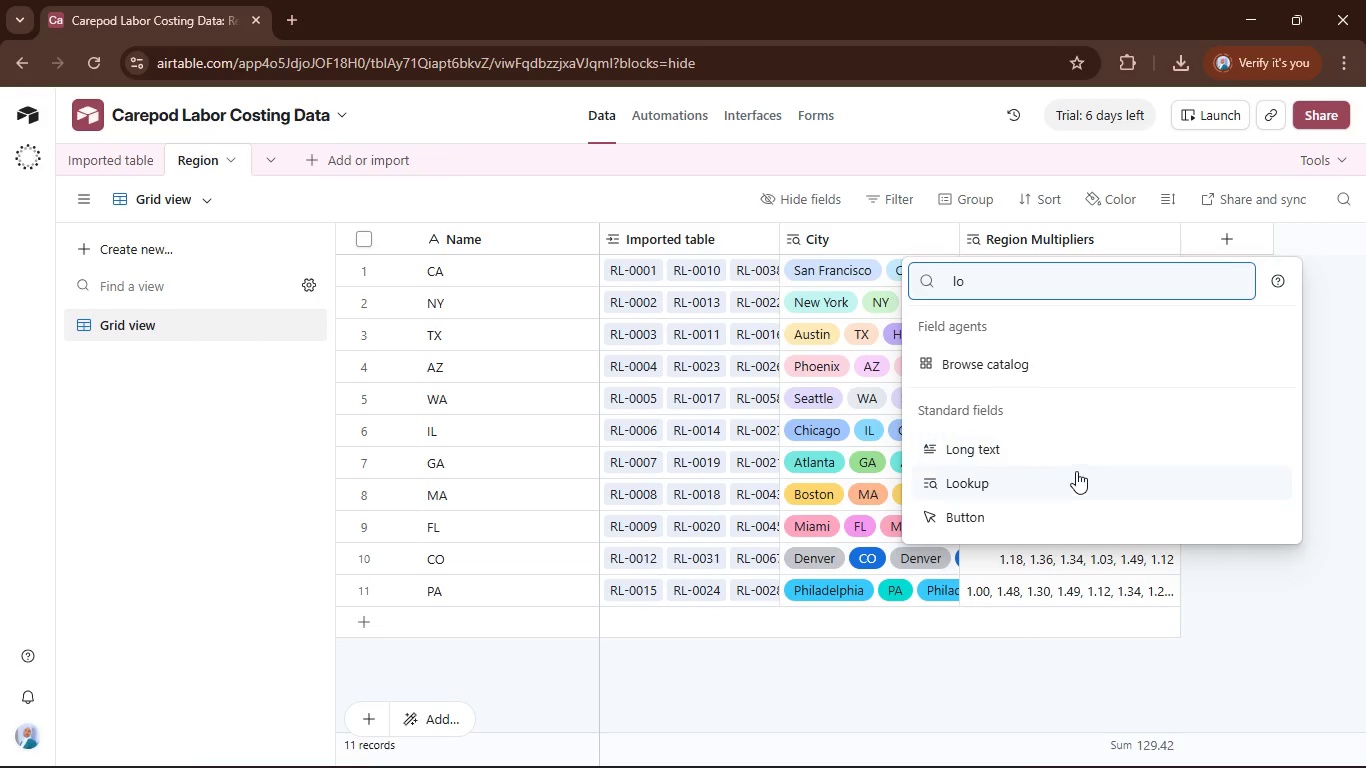 
left_click([1076, 475])
 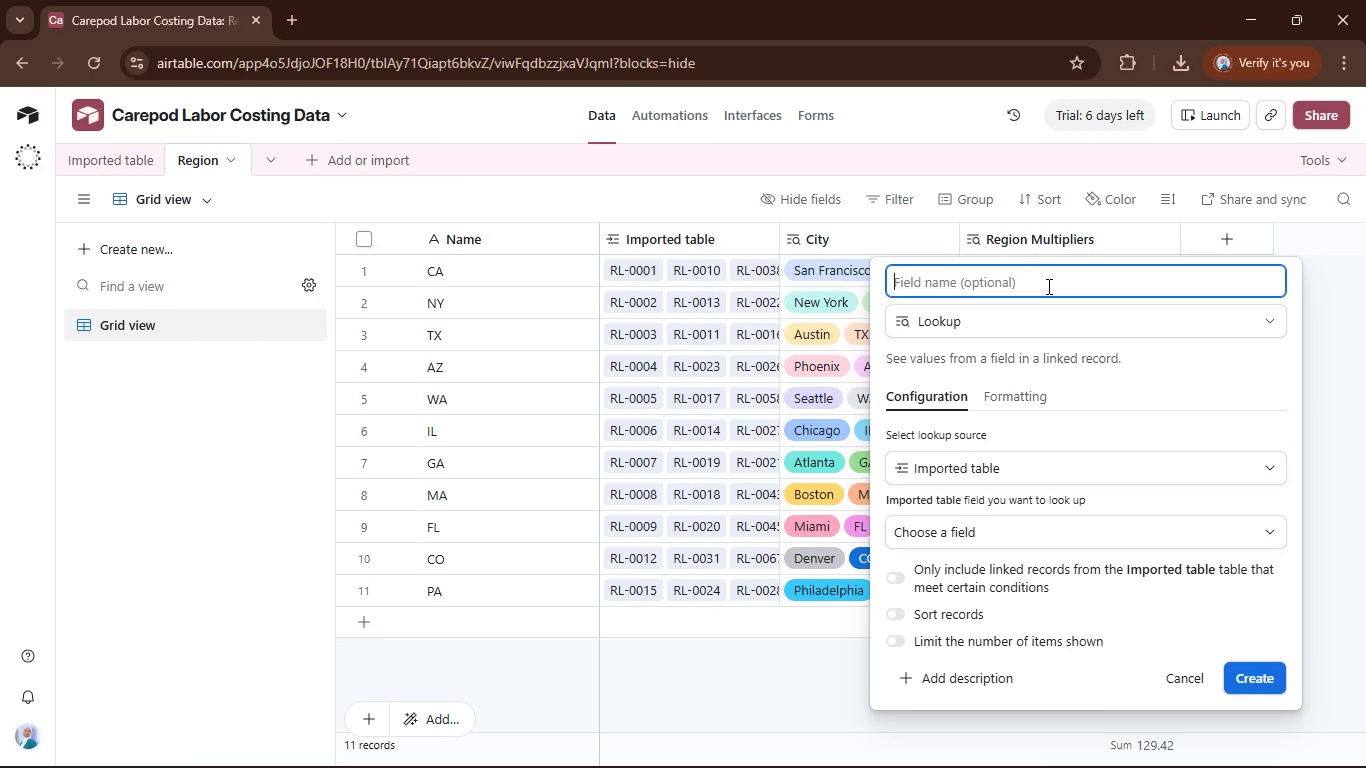 
type(reg)
 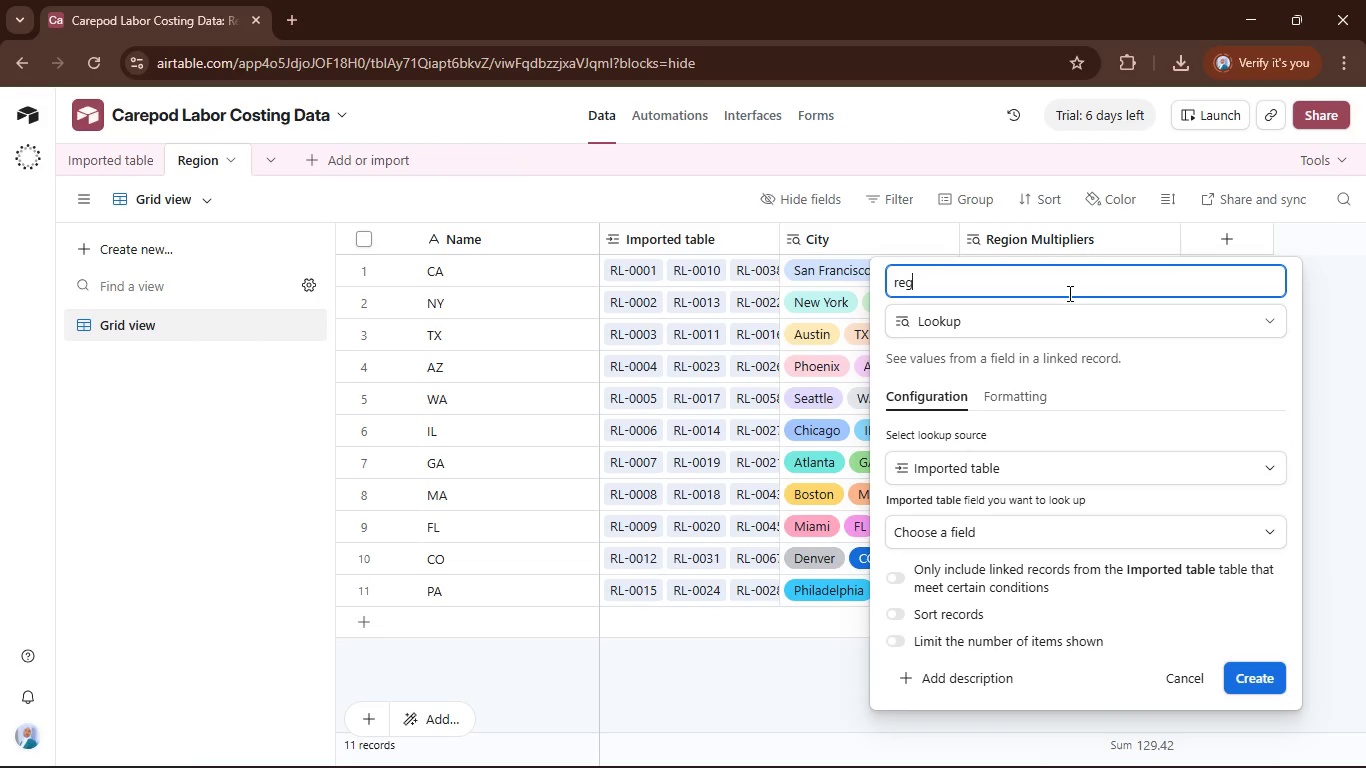 
key(Backspace)
key(Backspace)
key(Backspace)
type(Tiers)
 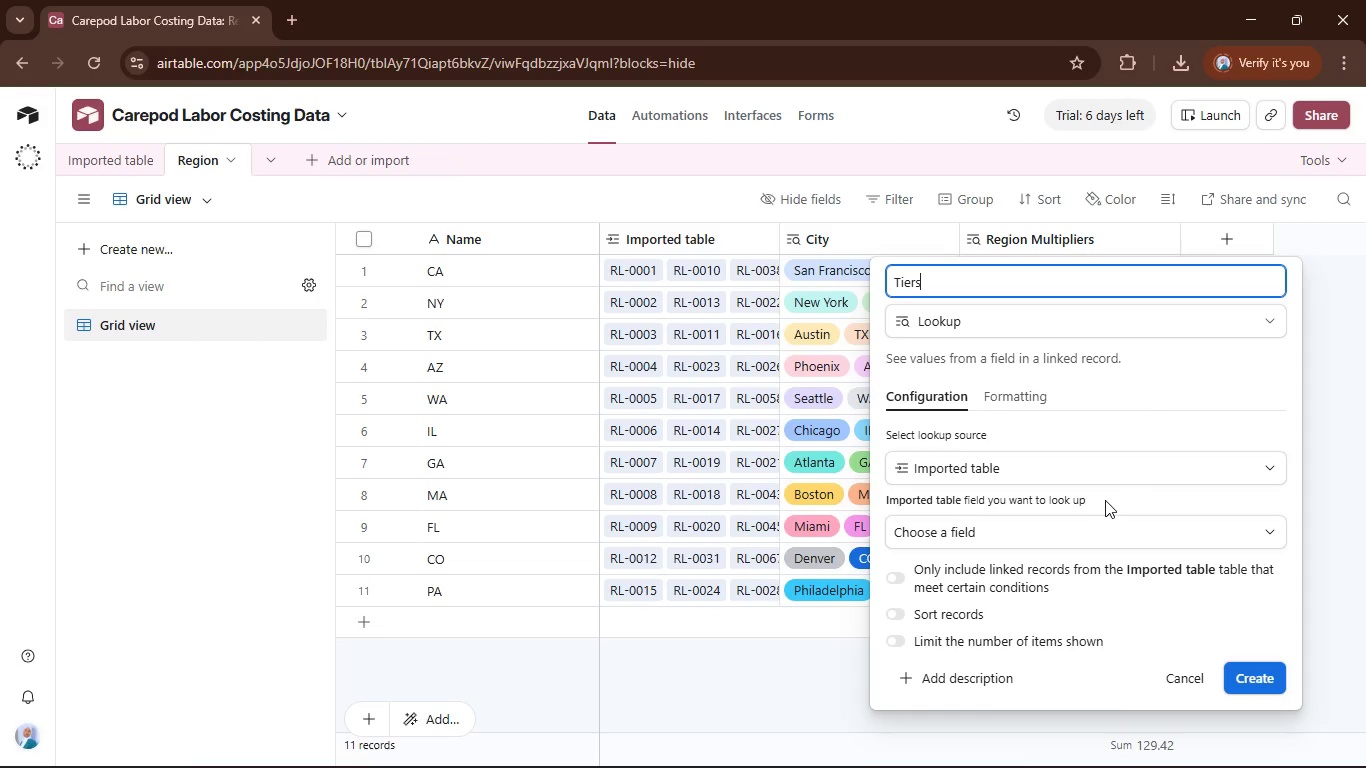 
left_click([1118, 530])
 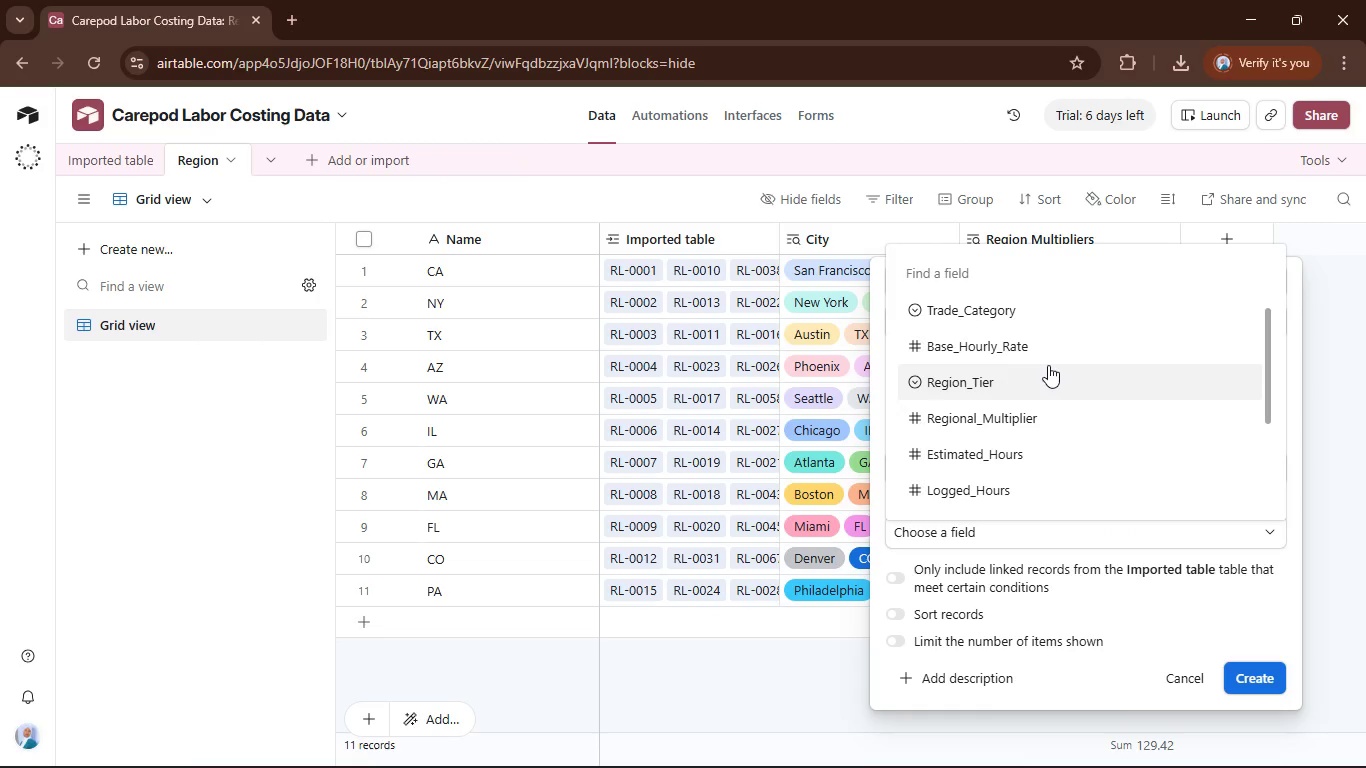 
scroll: coordinate [1048, 365], scroll_direction: down, amount: 1.0
 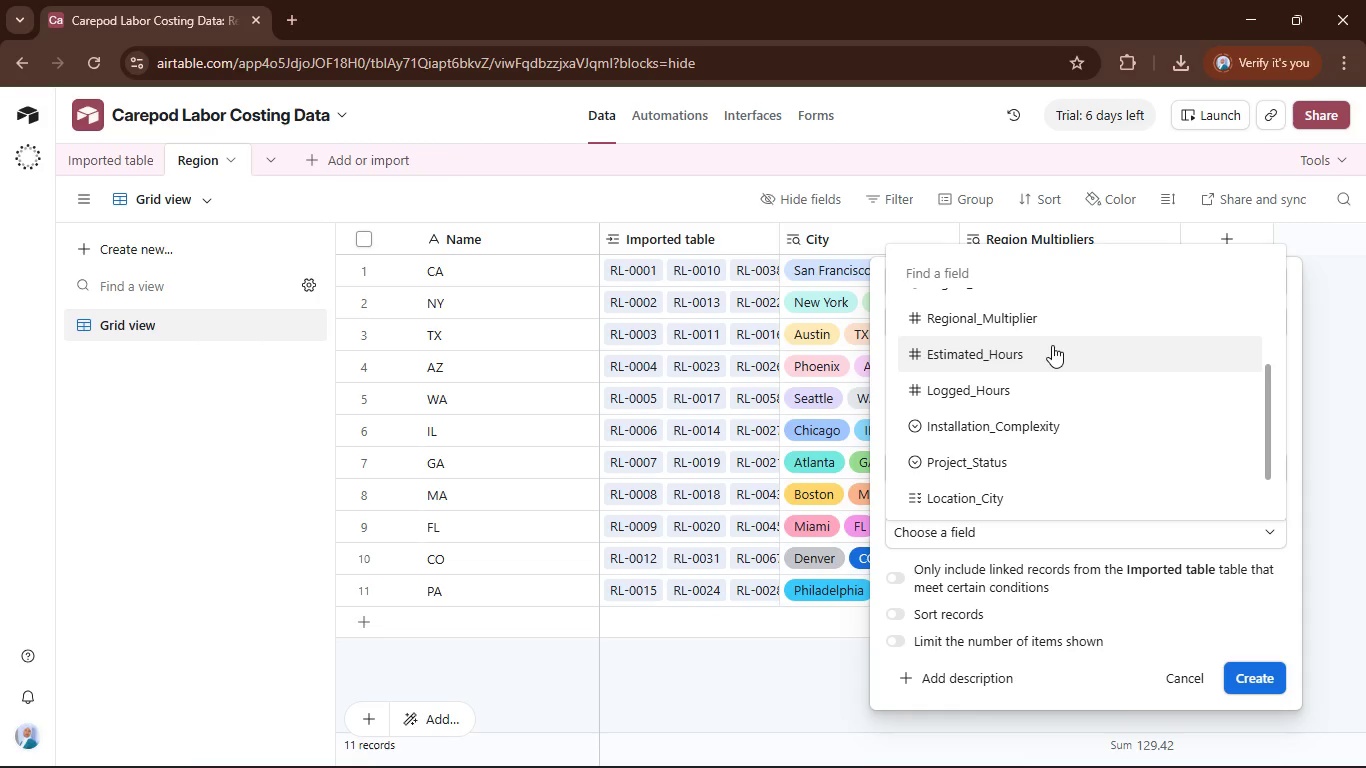 
wait(12.37)
 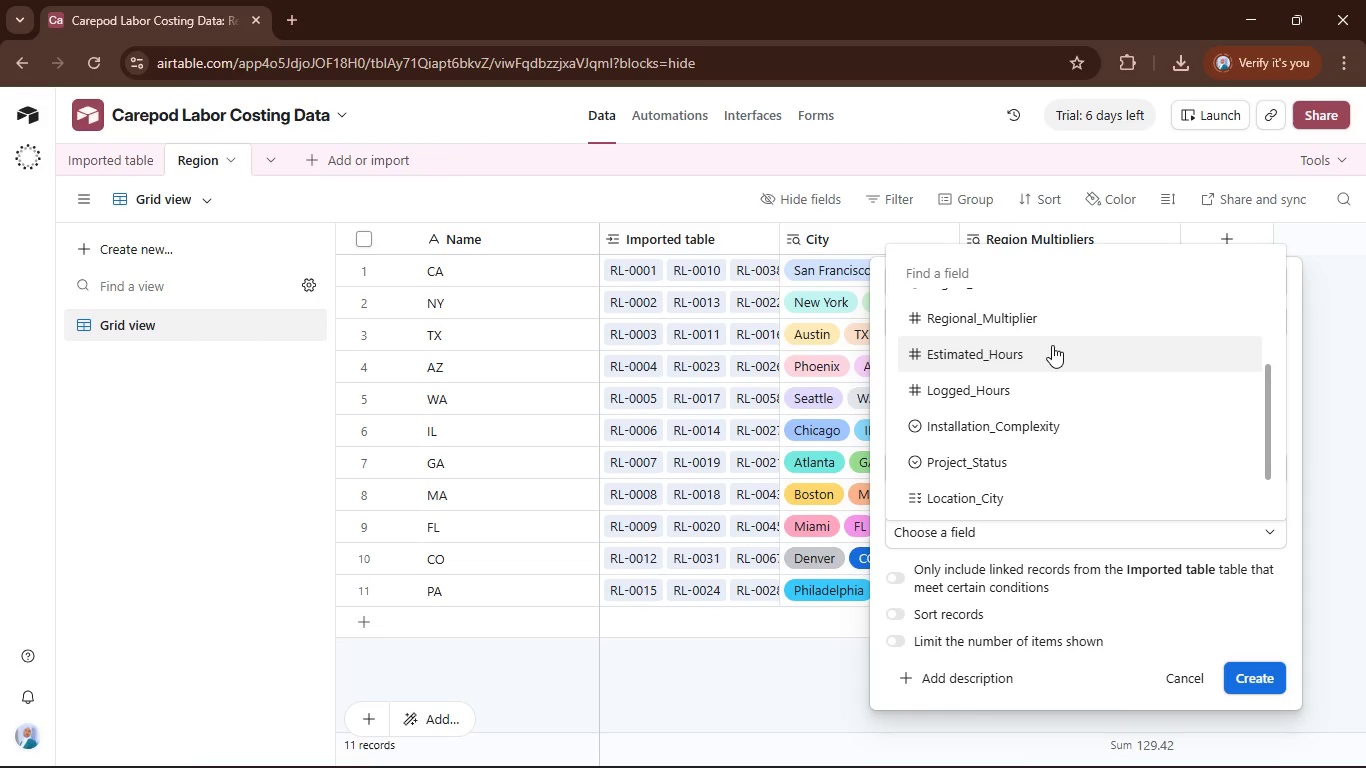 
hold_key(key=ShiftRight, duration=0.39)
 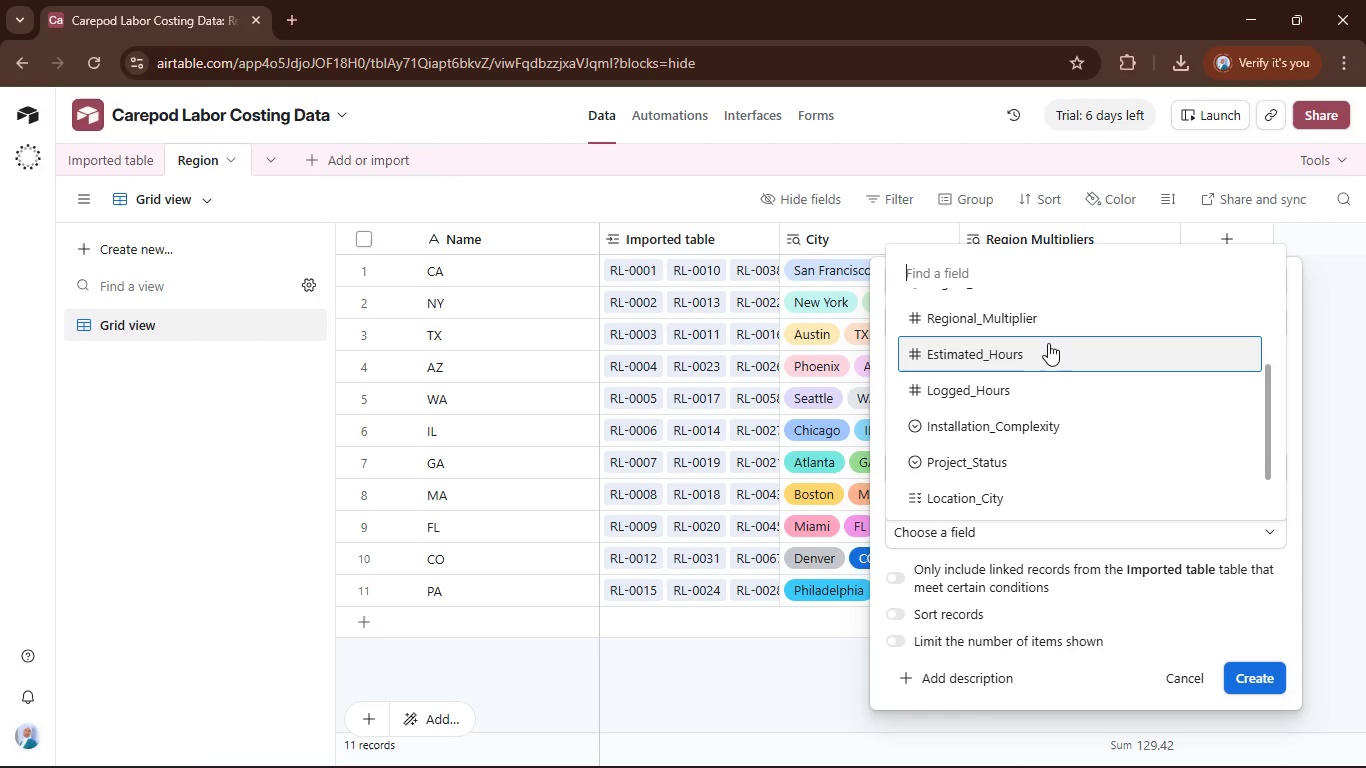 
scroll: coordinate [1048, 343], scroll_direction: down, amount: 2.0
 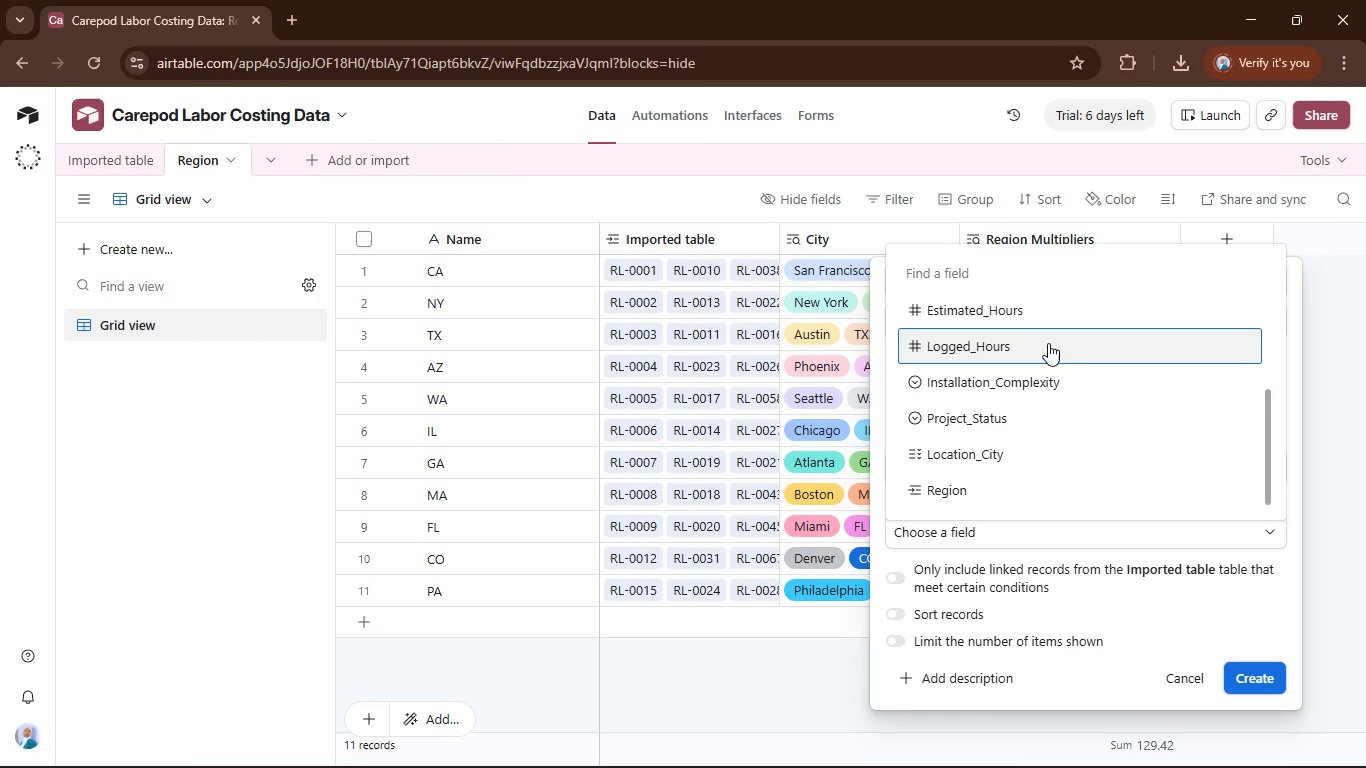 
scroll: coordinate [1048, 343], scroll_direction: up, amount: 1.0
 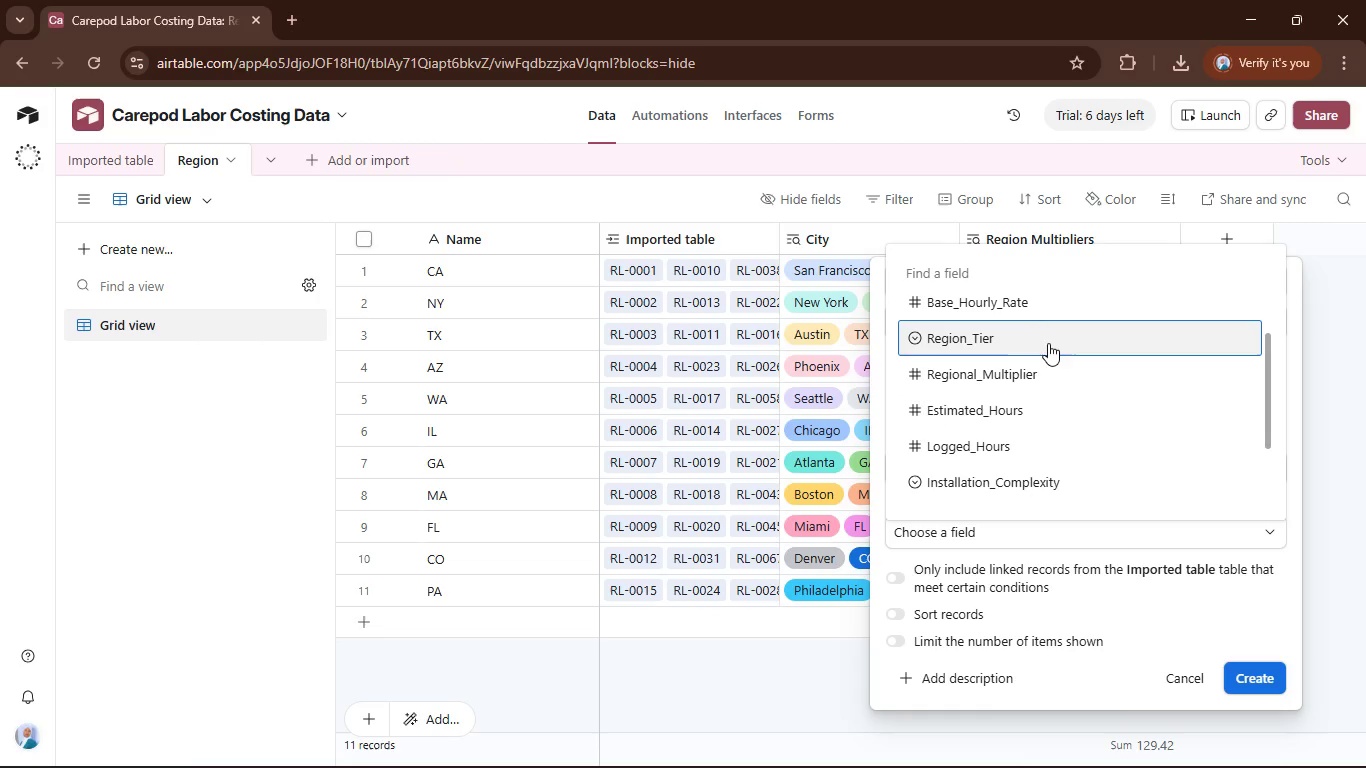 
left_click([1048, 343])
 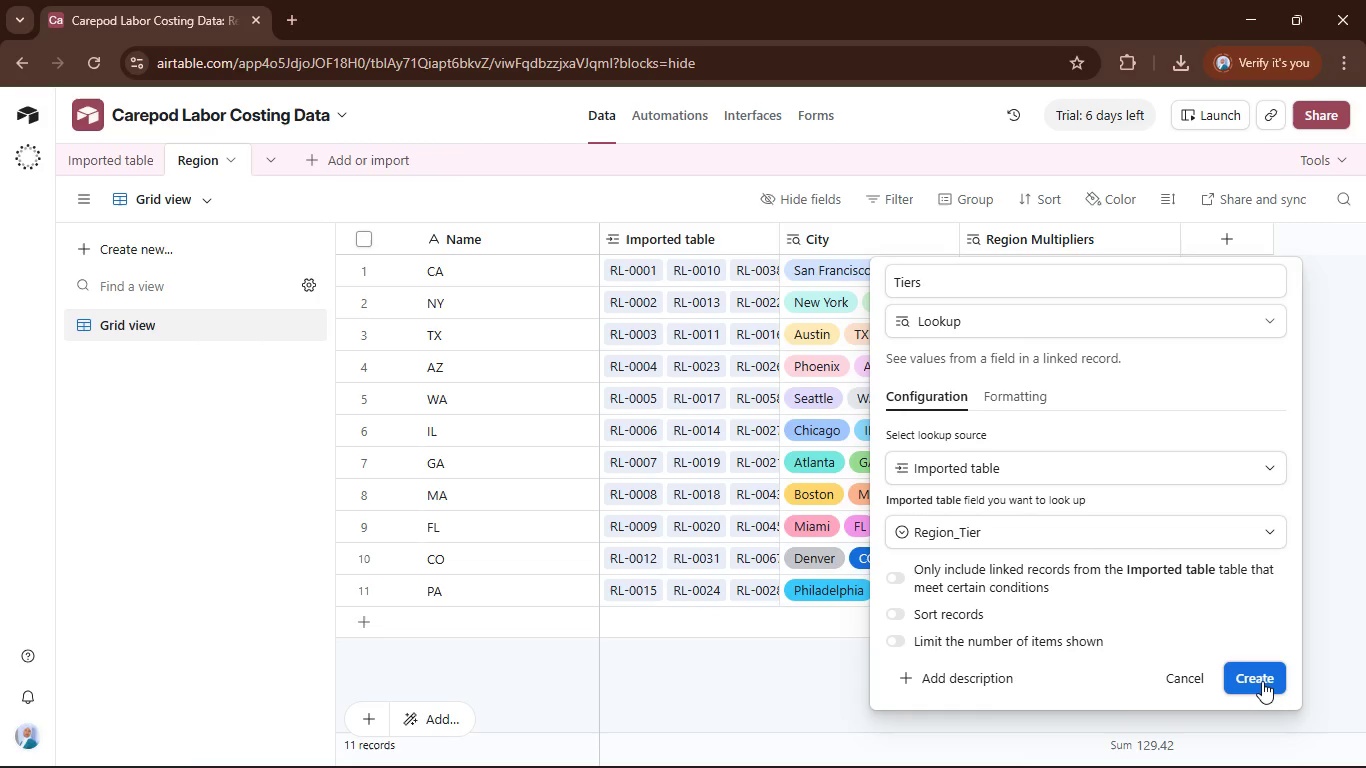 
left_click([1262, 681])
 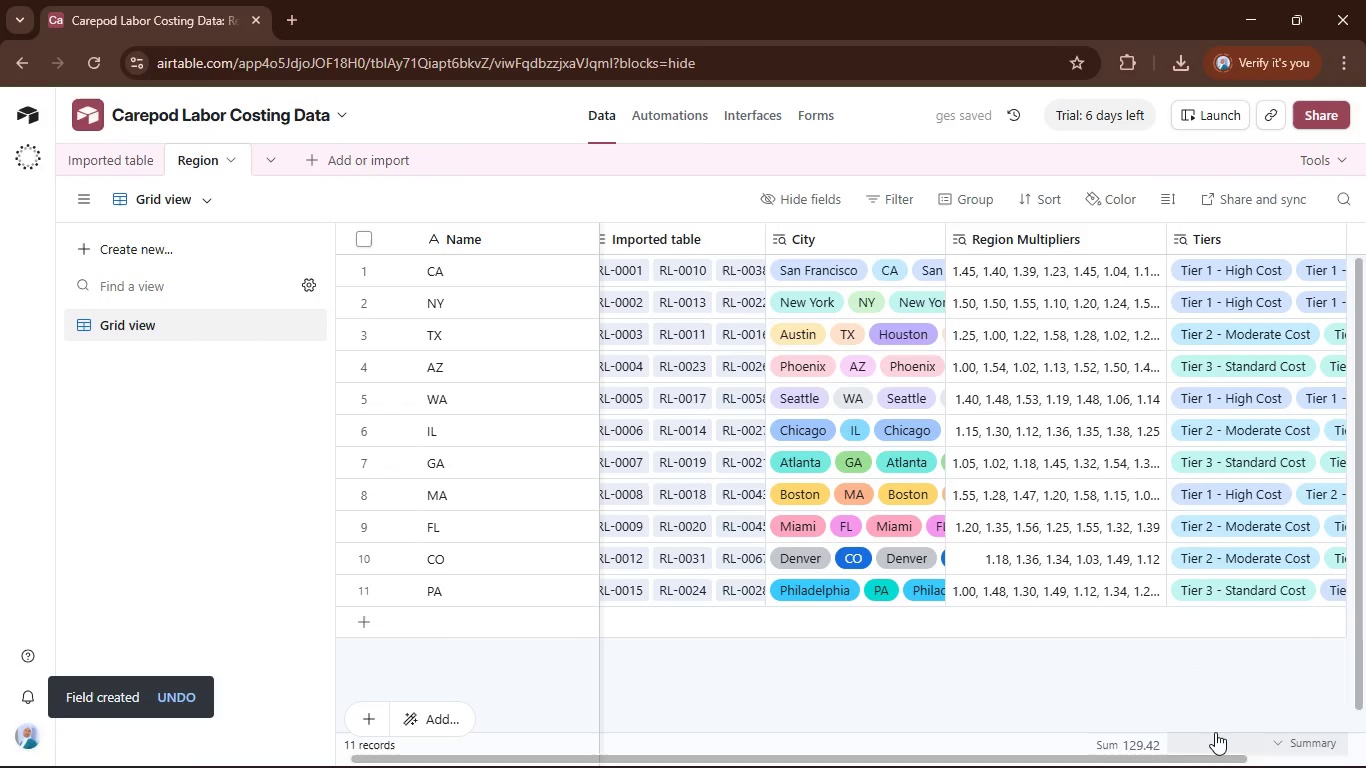 
left_click_drag(start_coordinate=[1208, 753], to_coordinate=[1345, 741])
 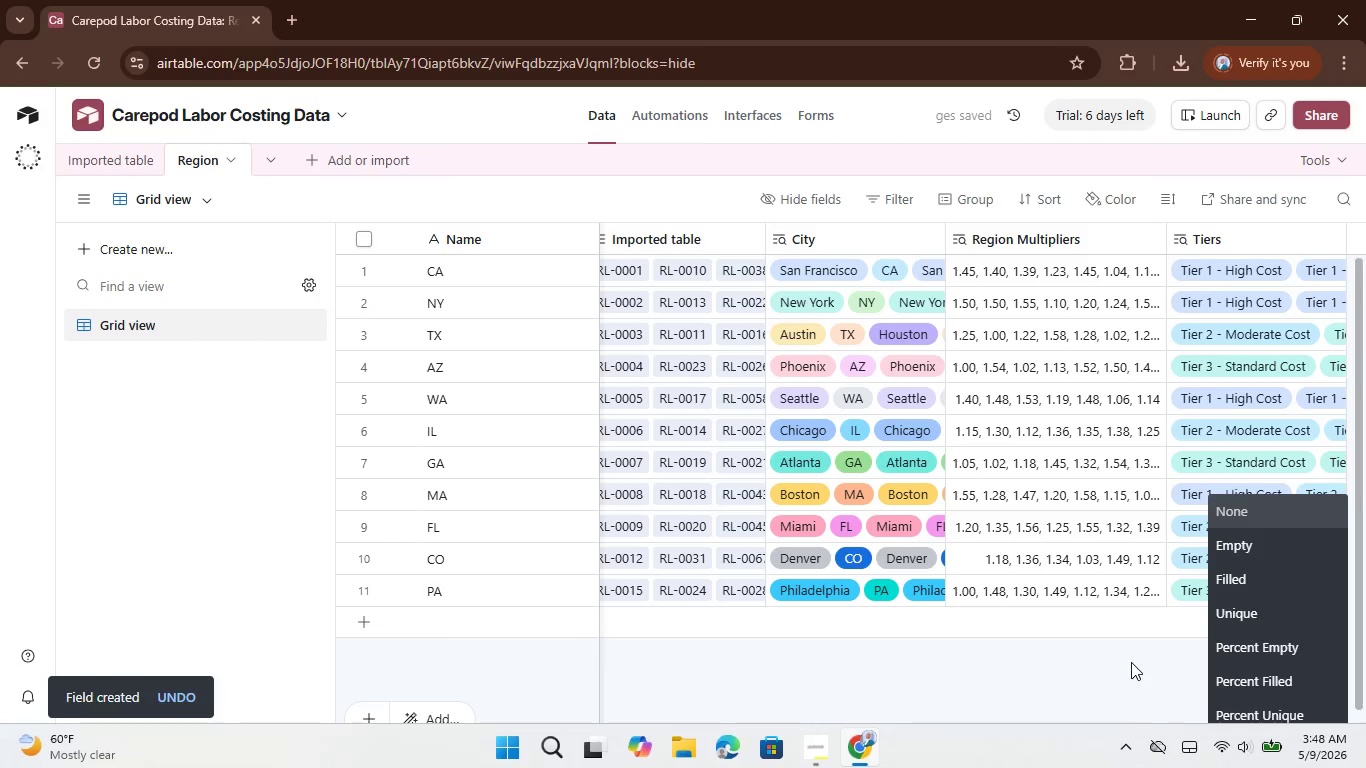 
left_click([1130, 662])
 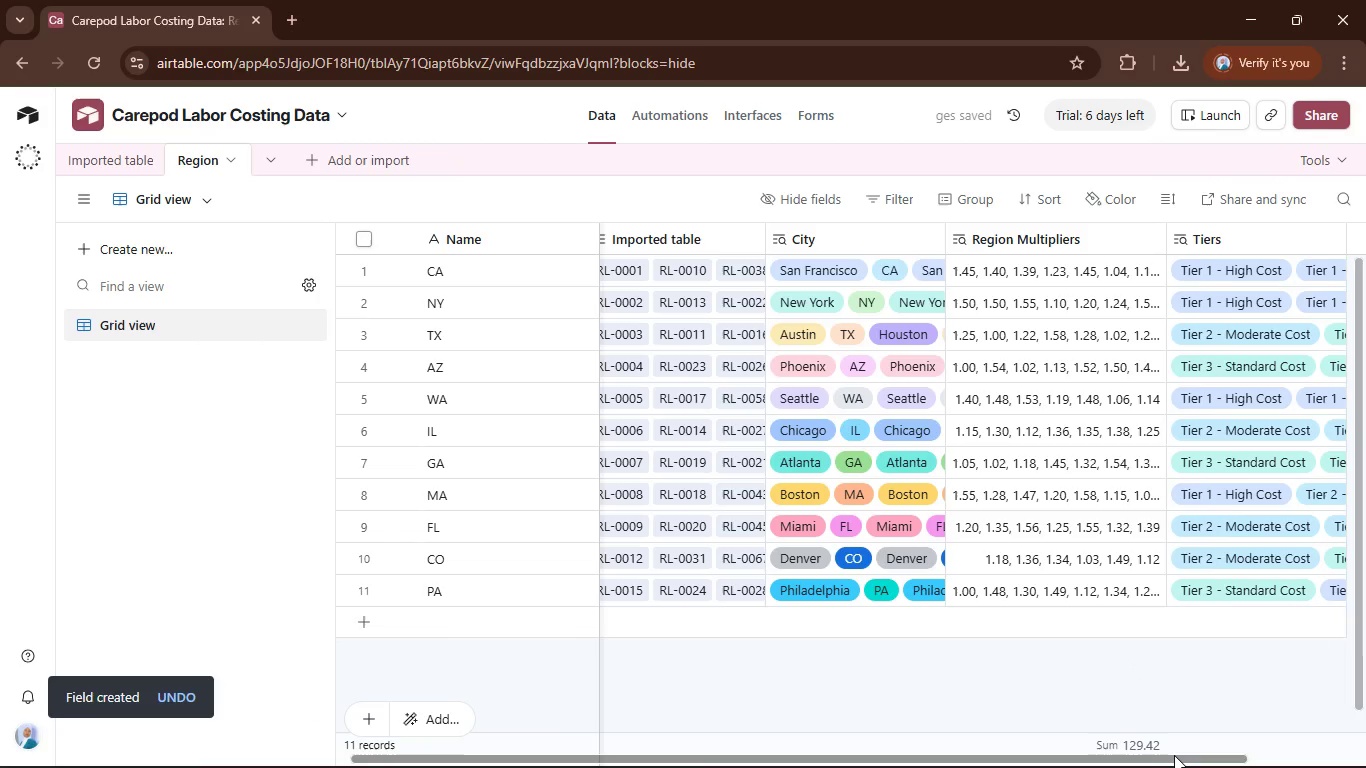 
left_click_drag(start_coordinate=[1175, 755], to_coordinate=[1349, 749])
 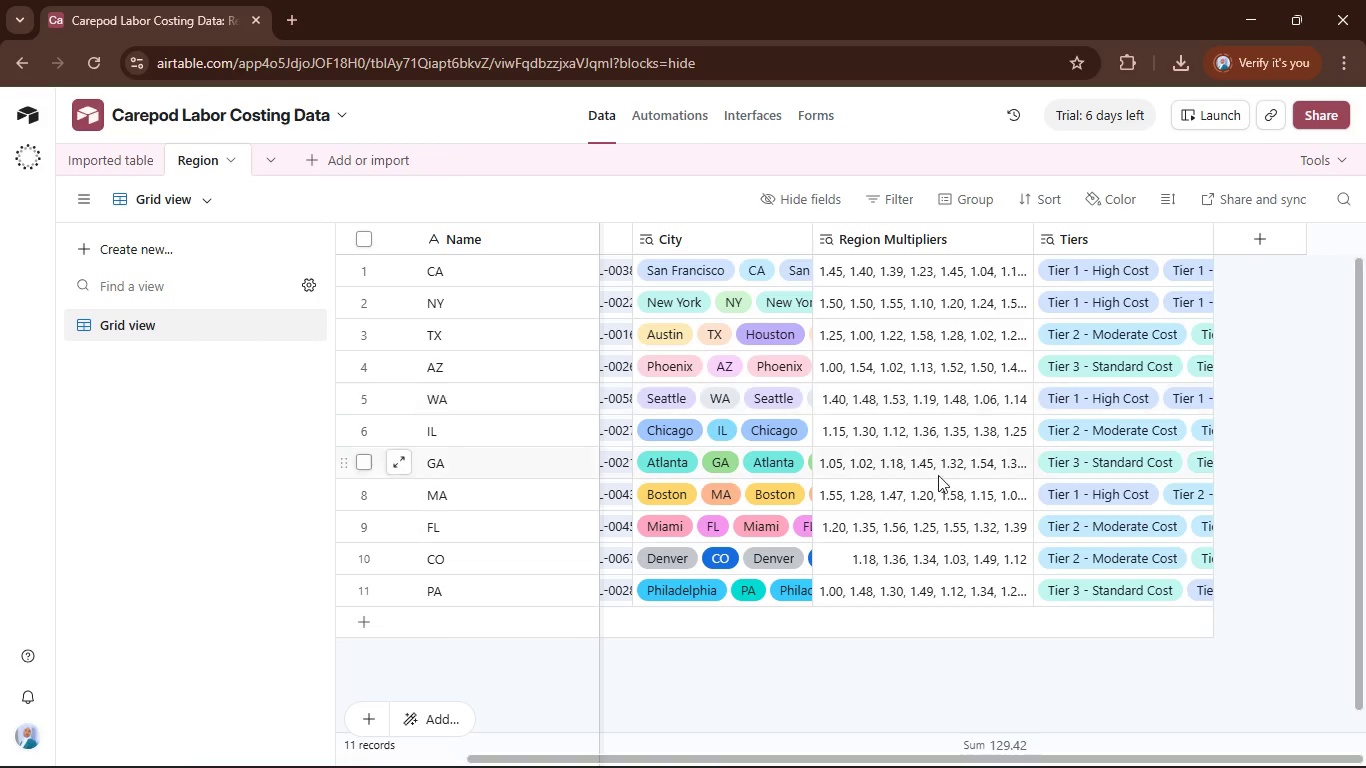 
wait(37.31)
 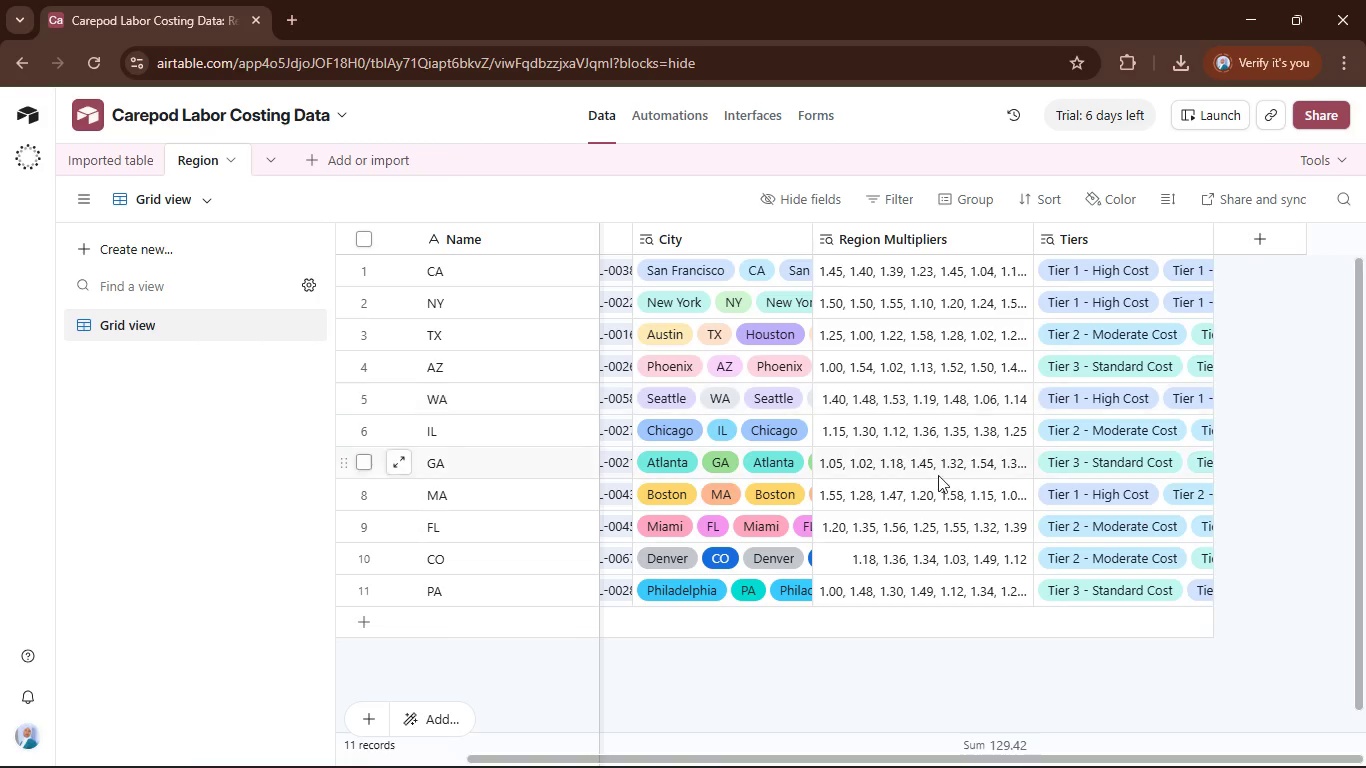 
left_click([814, 739])